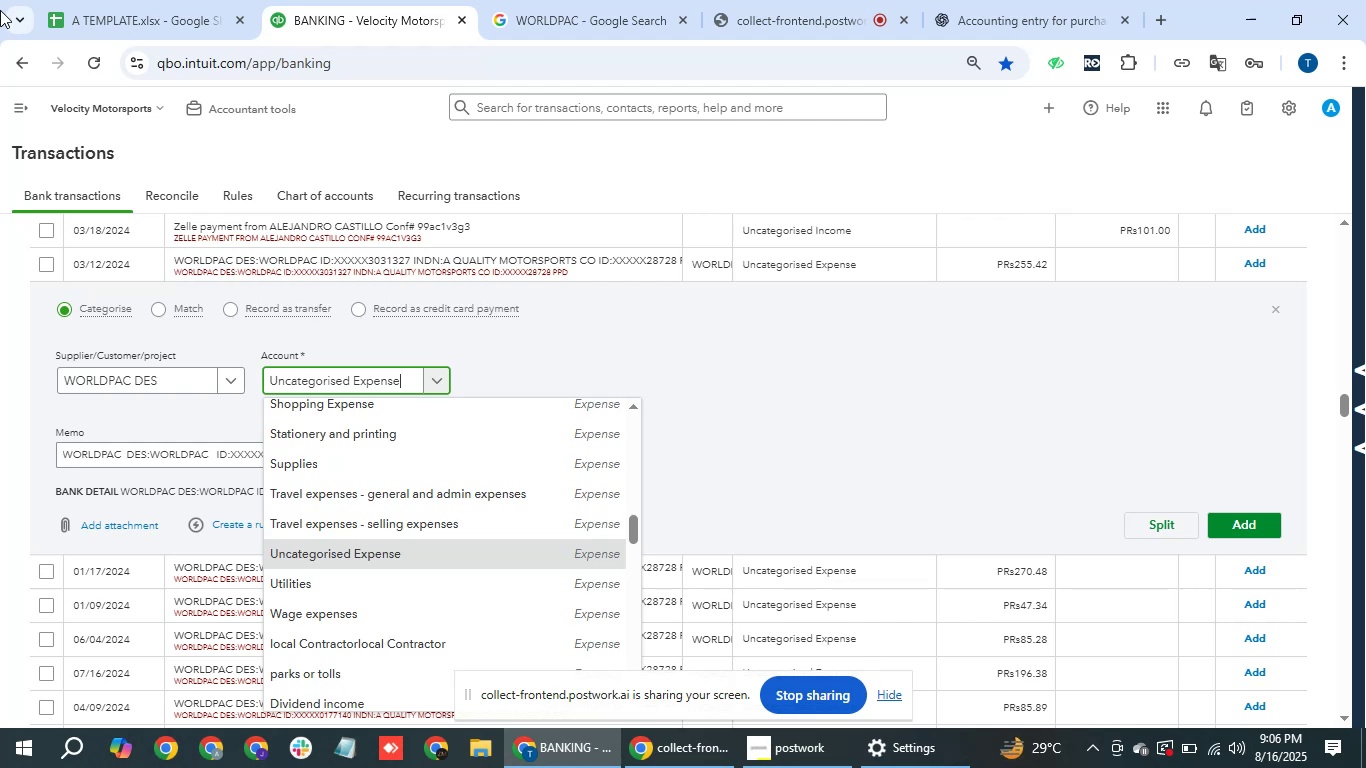 
wait(148.71)
 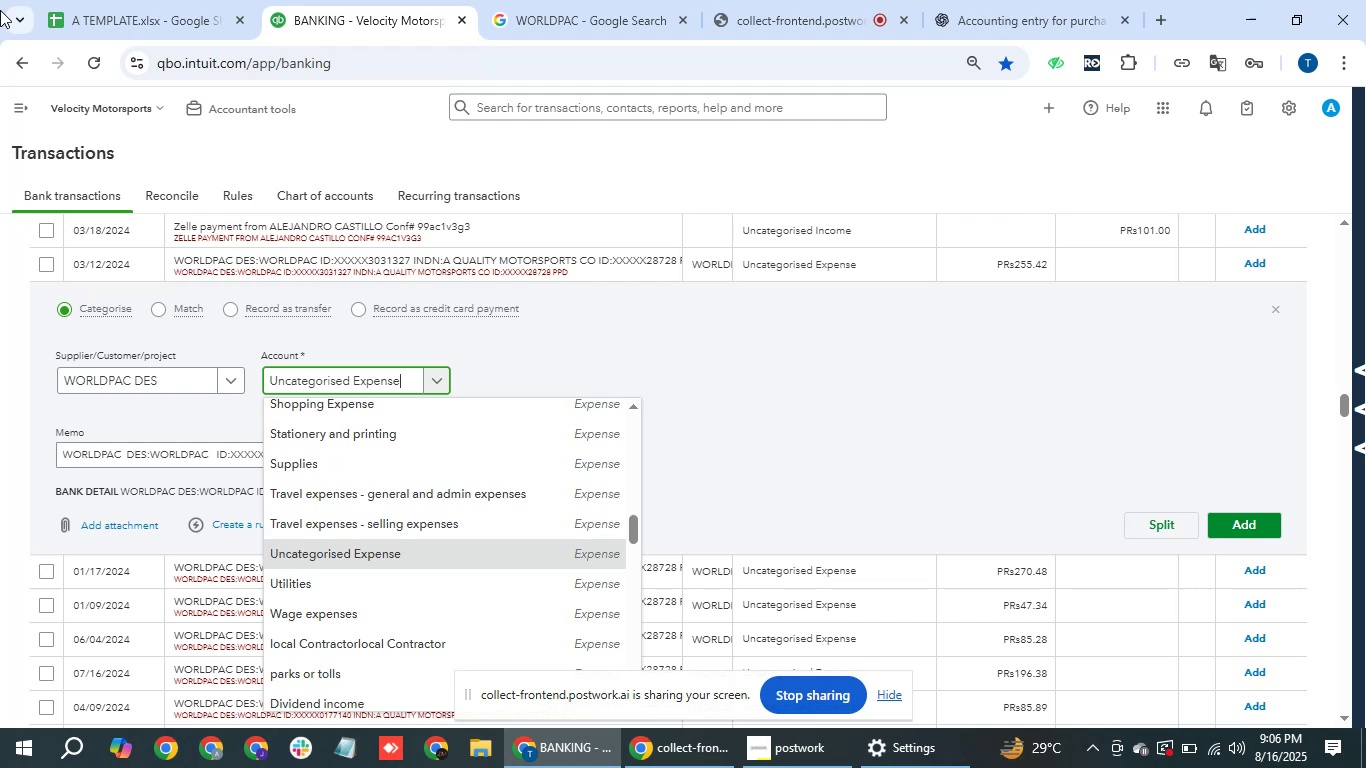 
double_click([330, 370])
 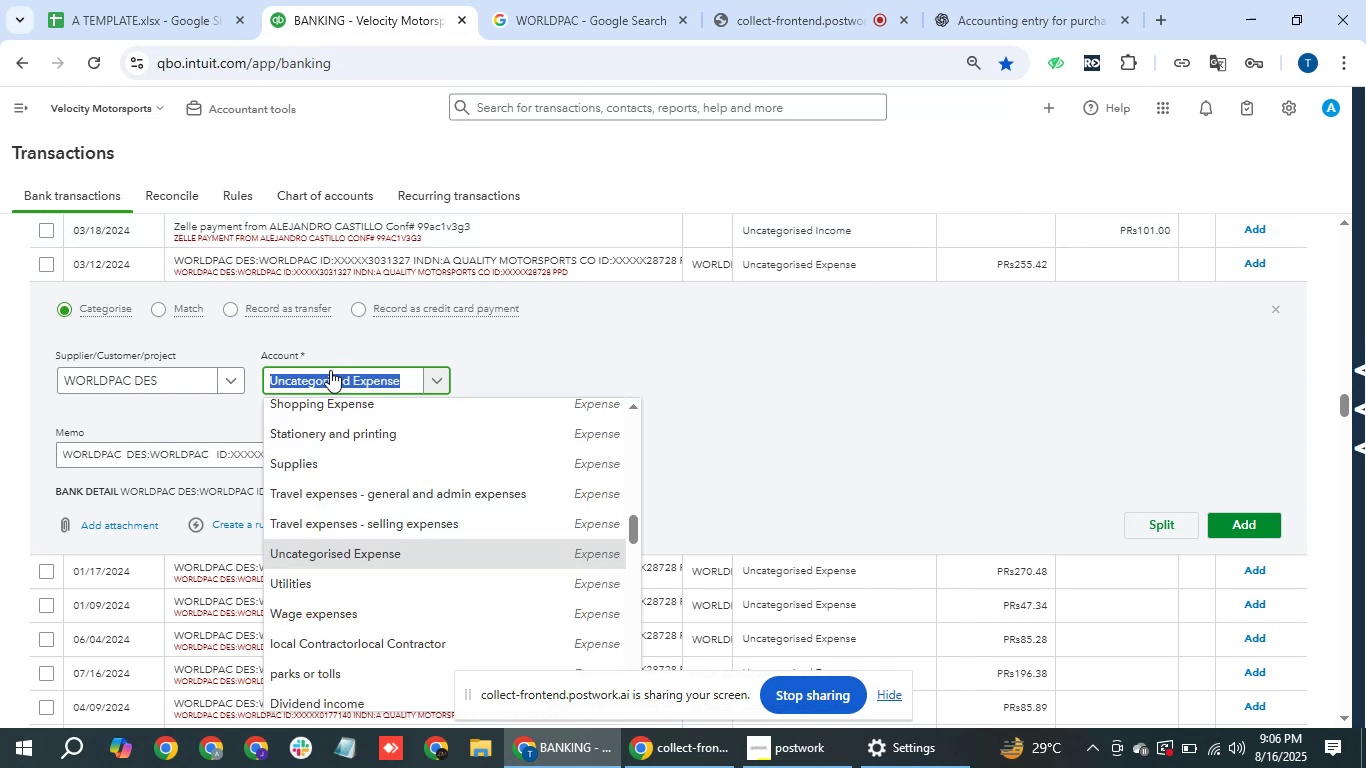 
triple_click([330, 370])
 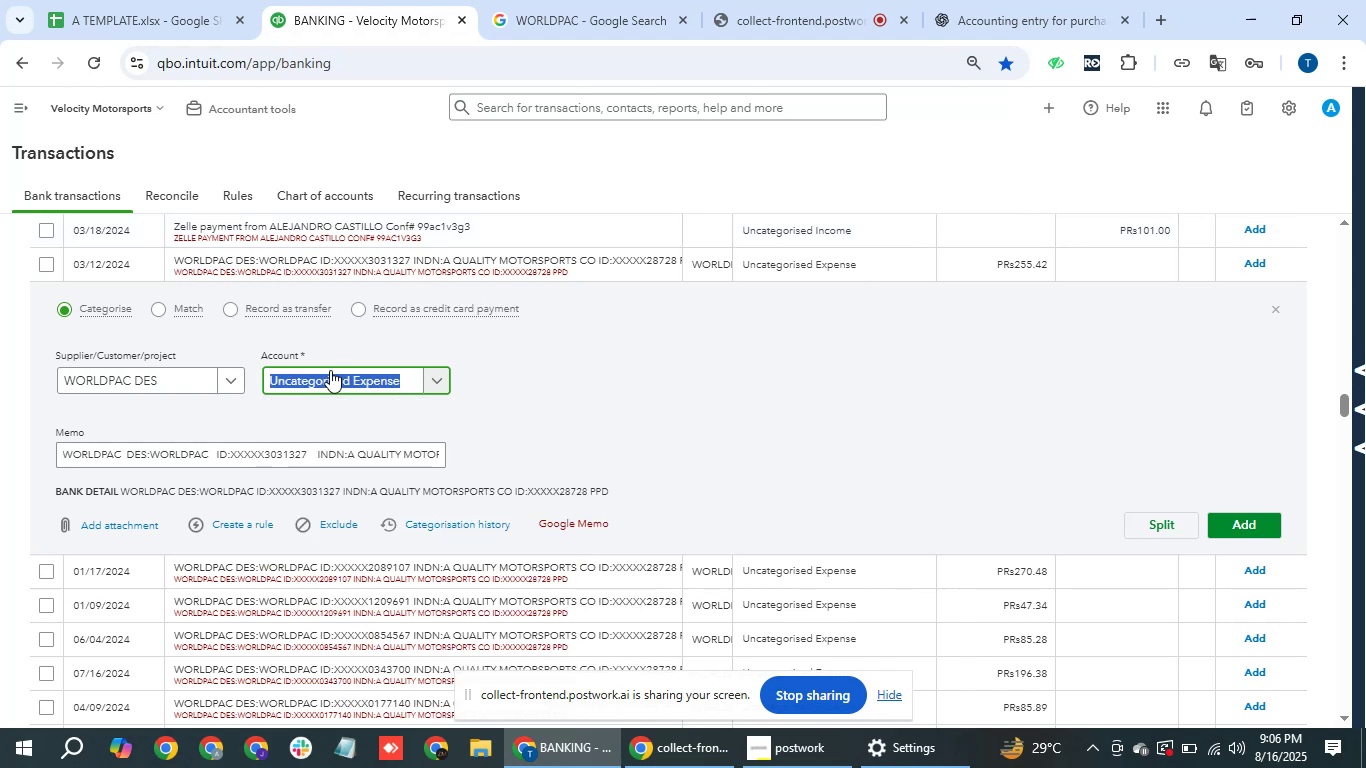 
wait(11.89)
 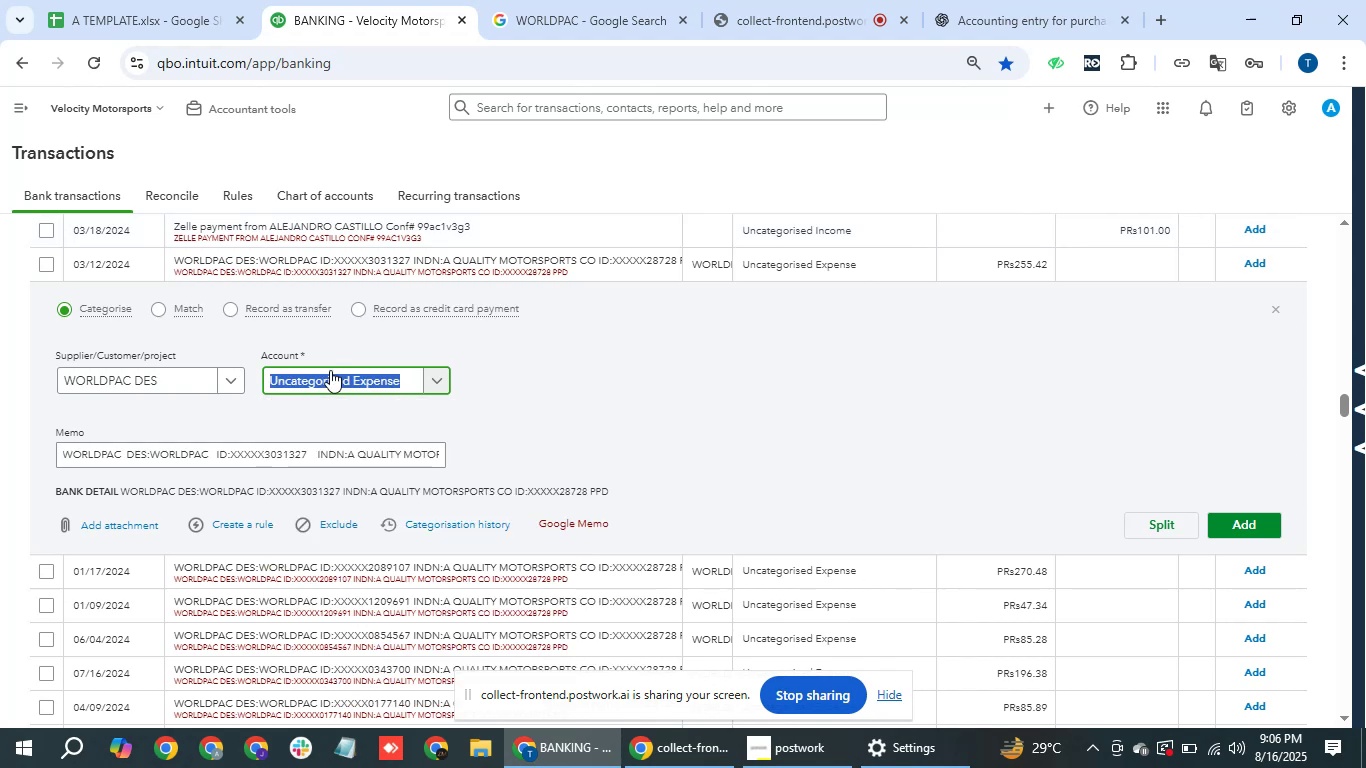 
type(equi)
 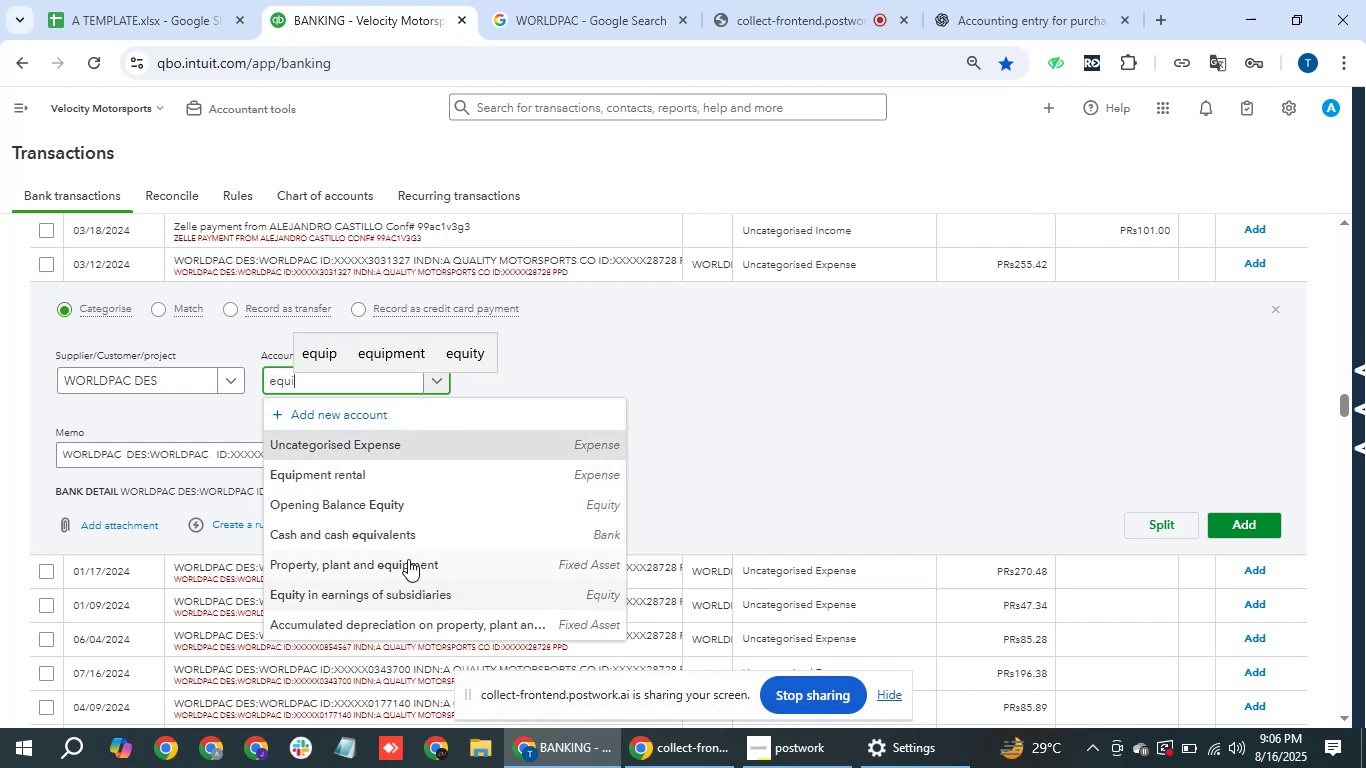 
left_click([421, 567])
 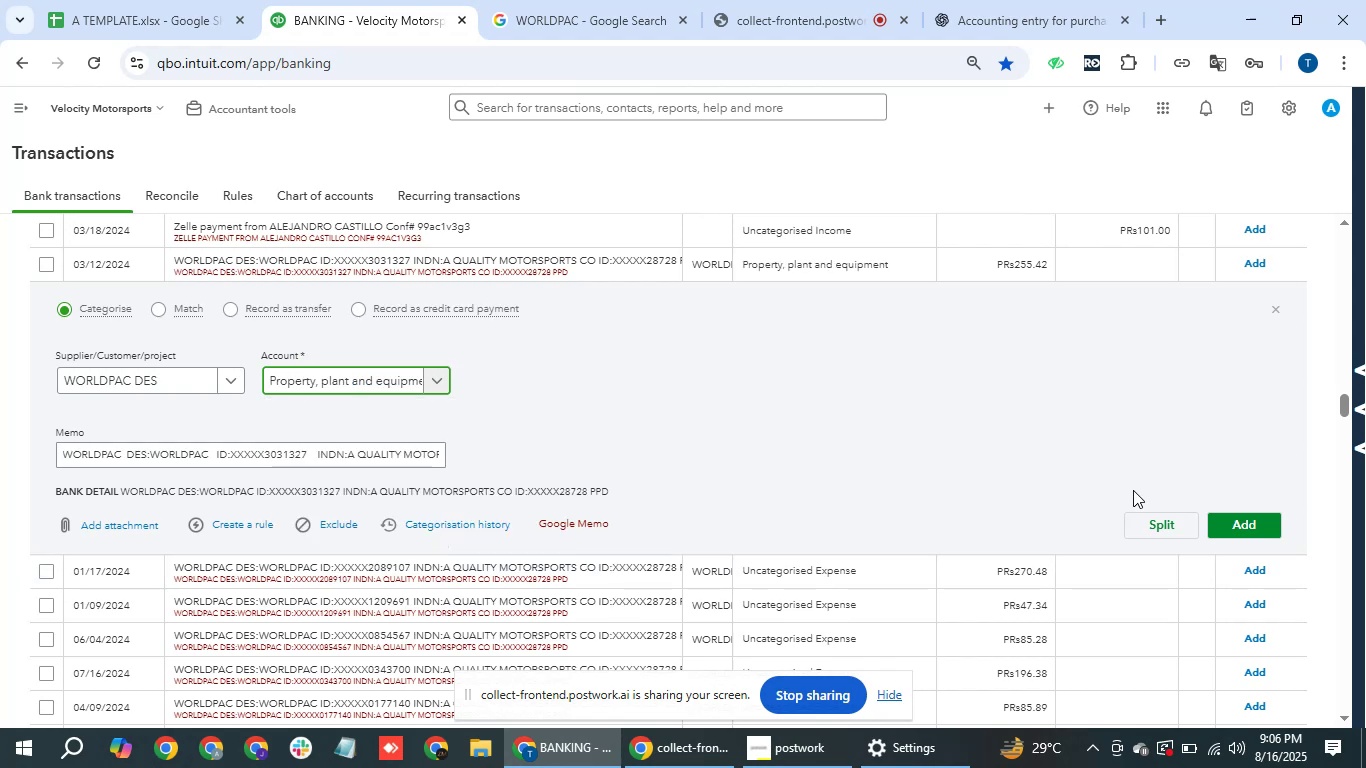 
left_click([1252, 521])
 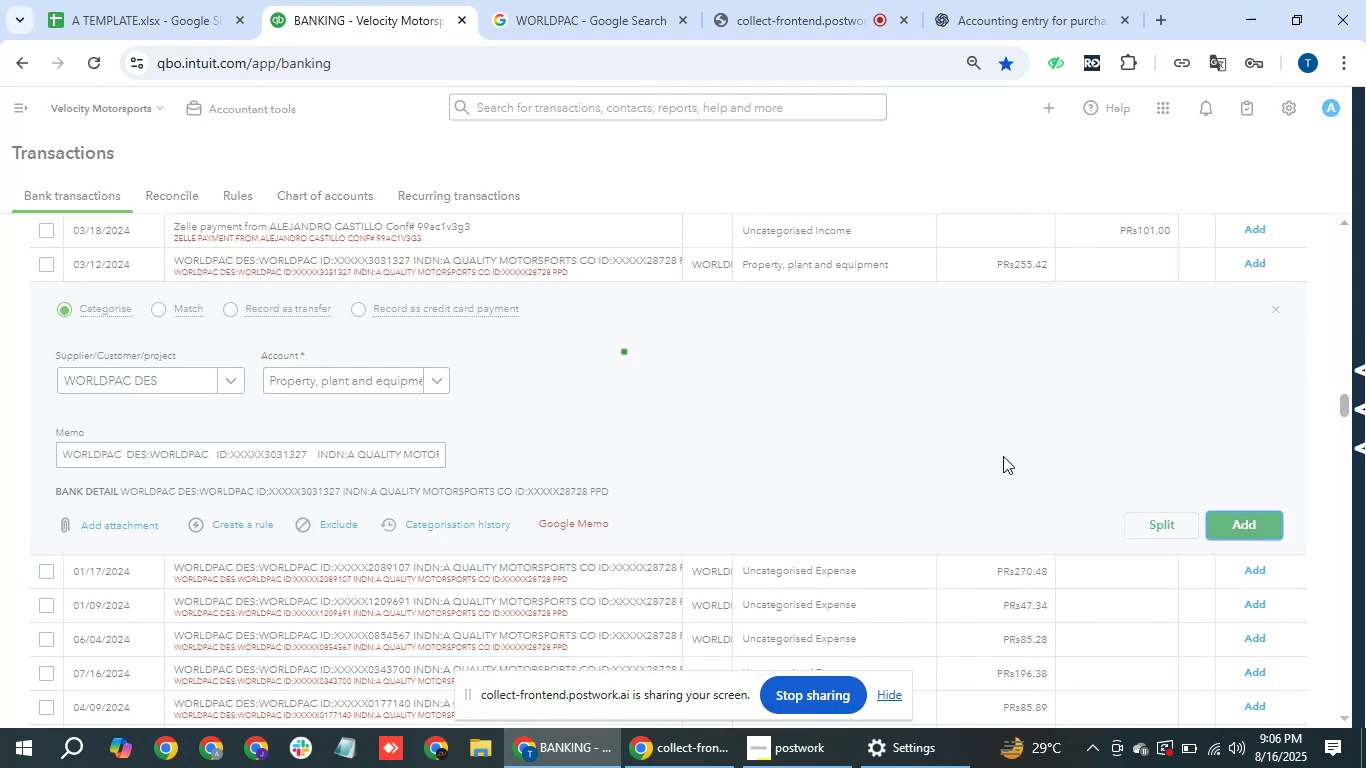 
wait(5.5)
 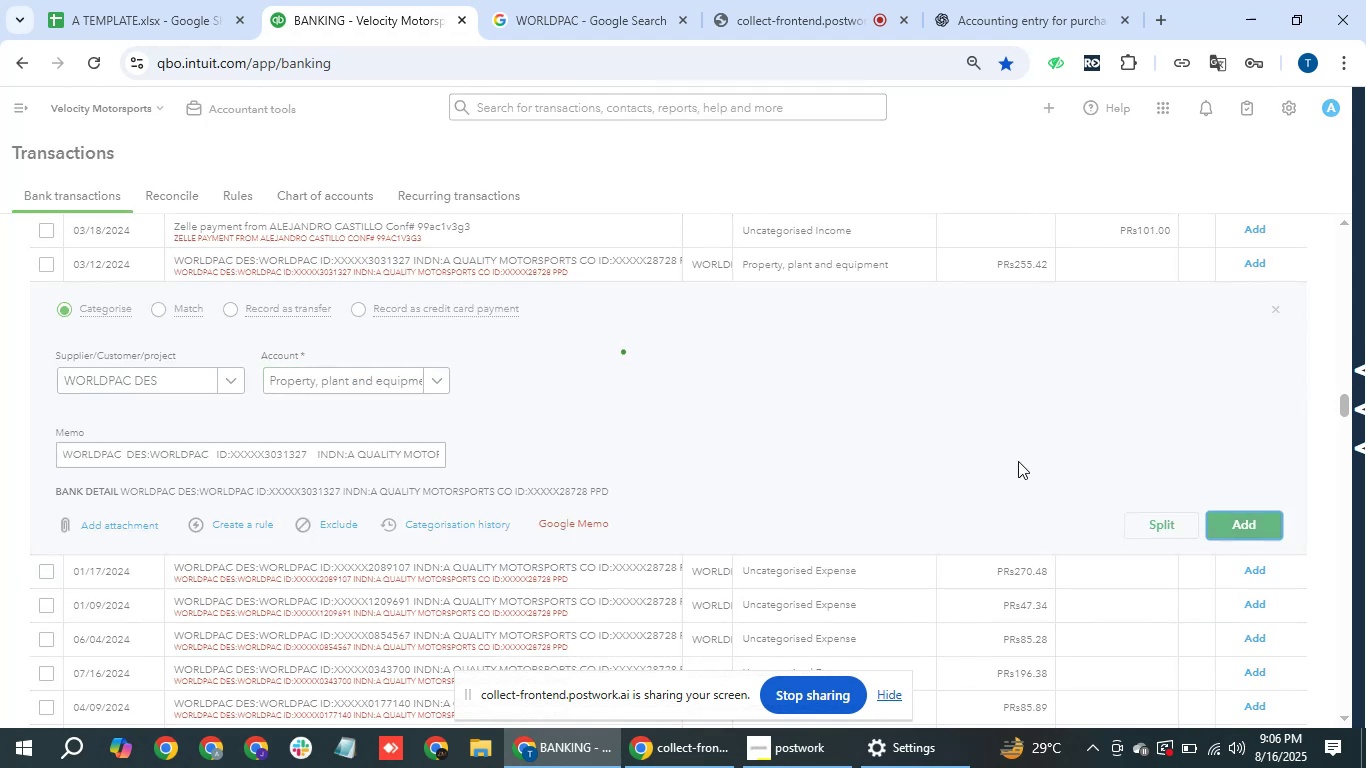 
mouse_move([437, 390])
 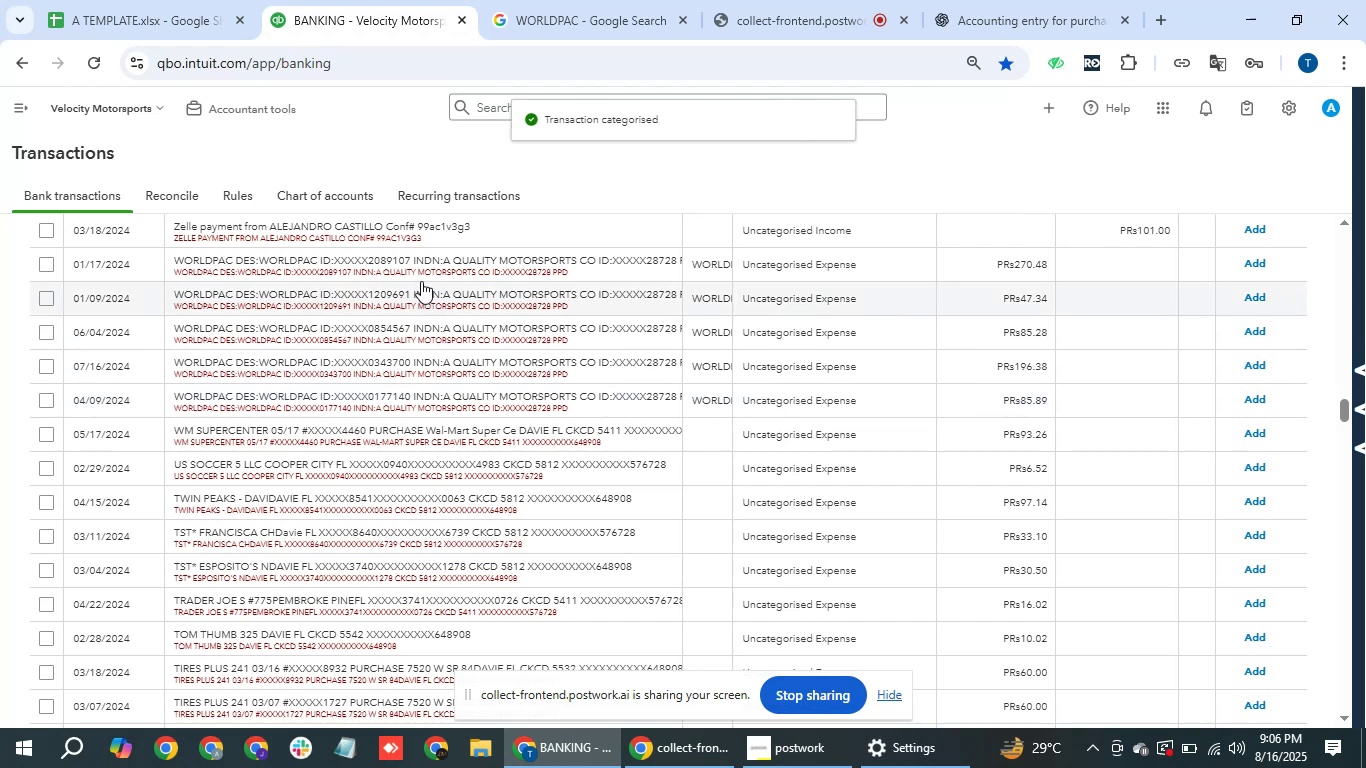 
left_click([428, 266])
 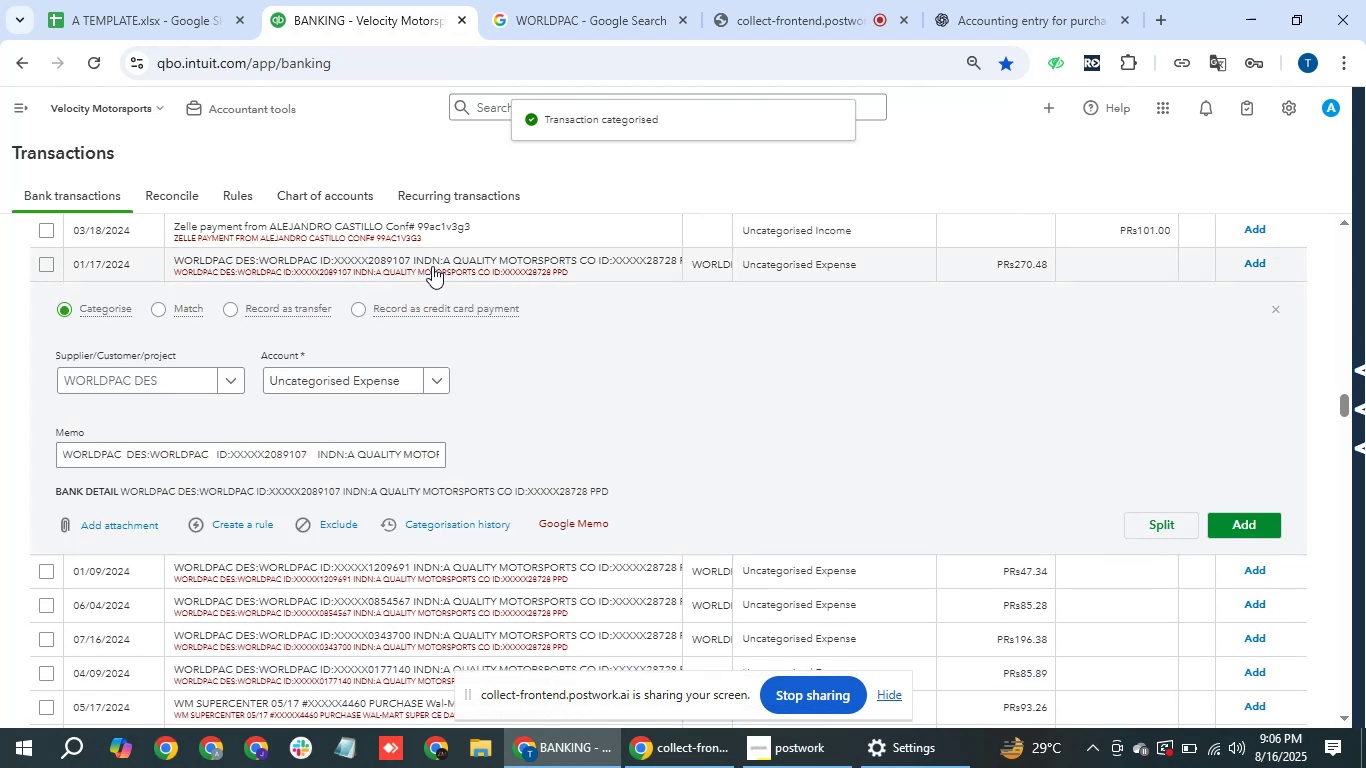 
mouse_move([334, 420])
 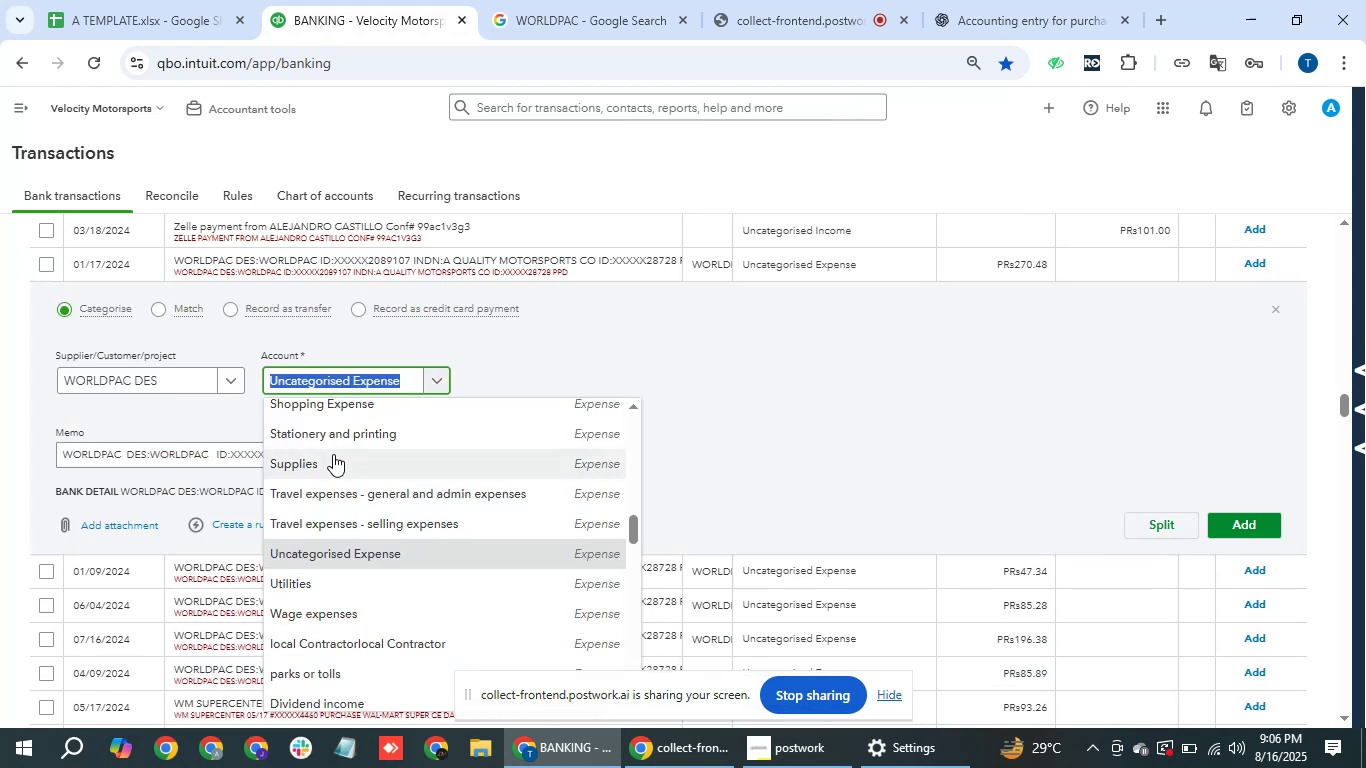 
key(Meta+MetaLeft)
 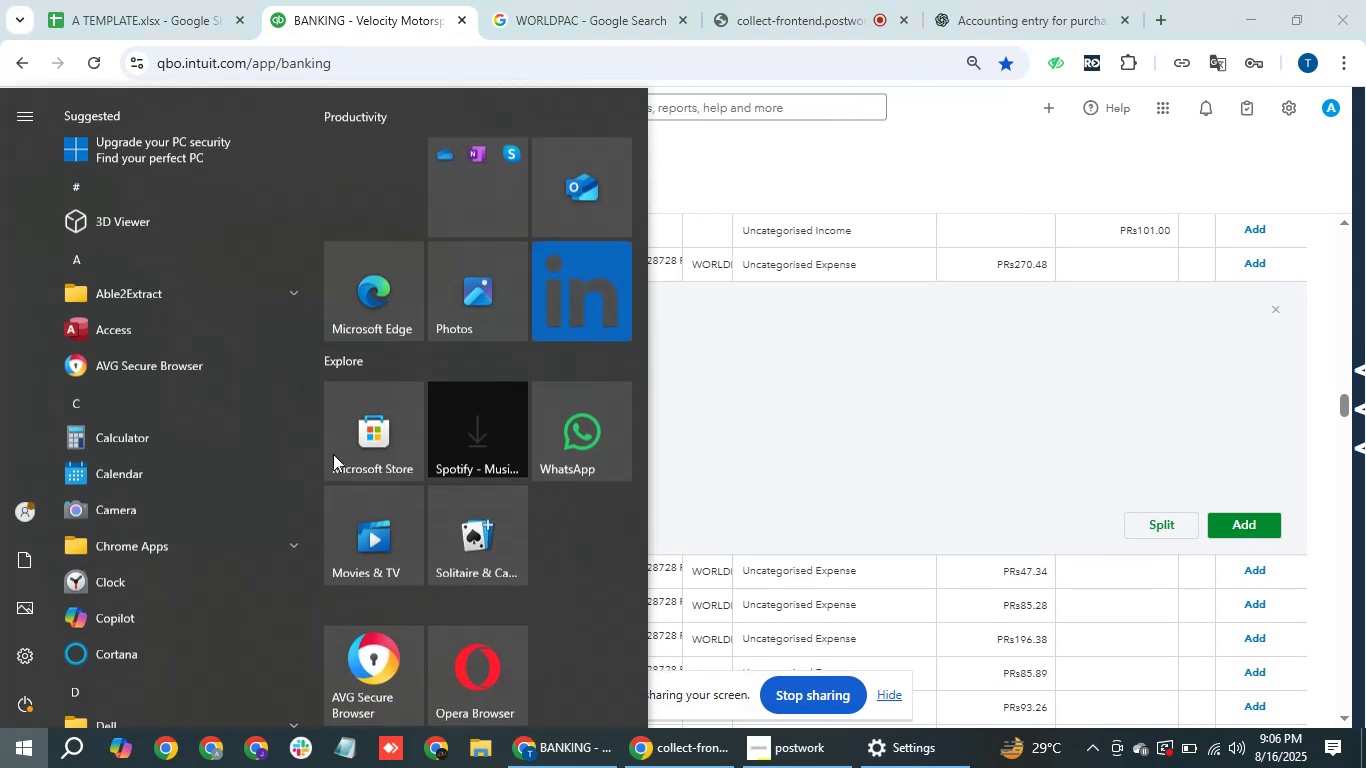 
type(keyb)
 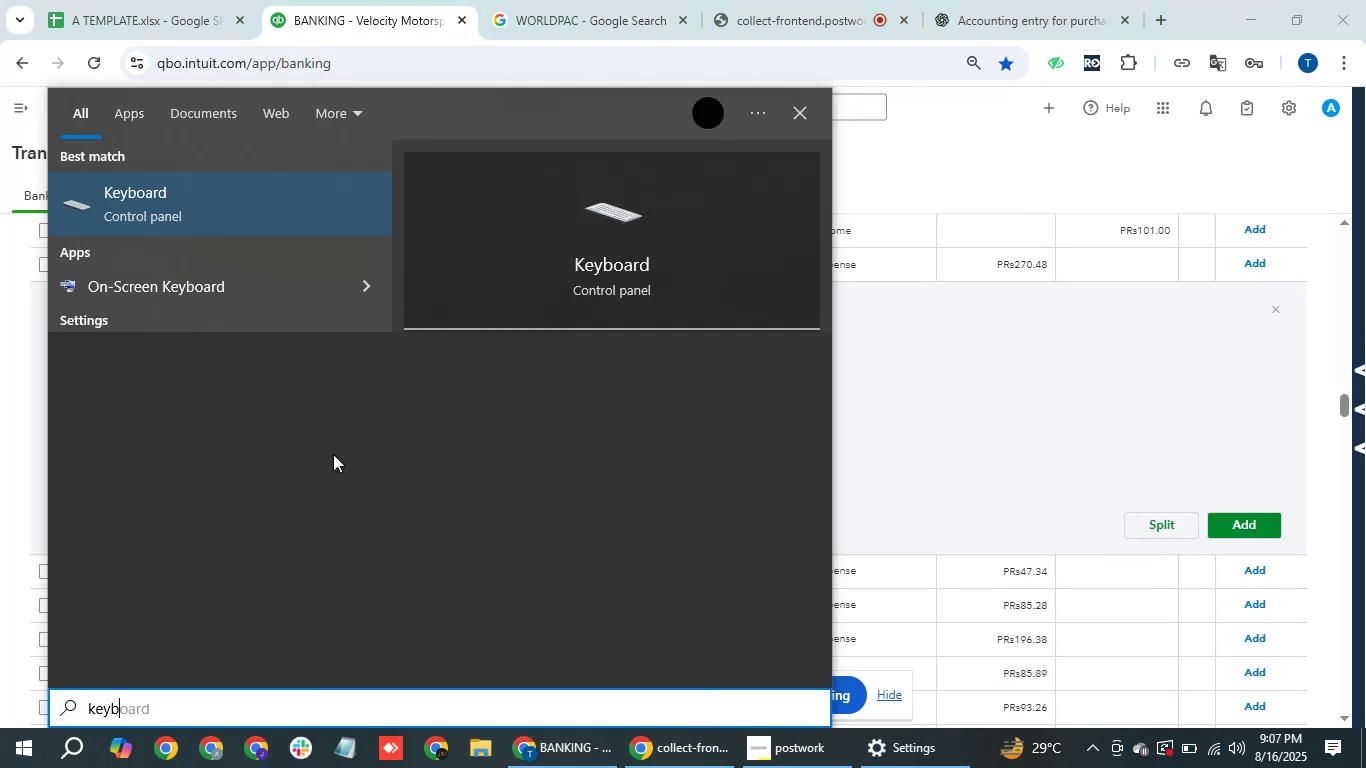 
key(Enter)
 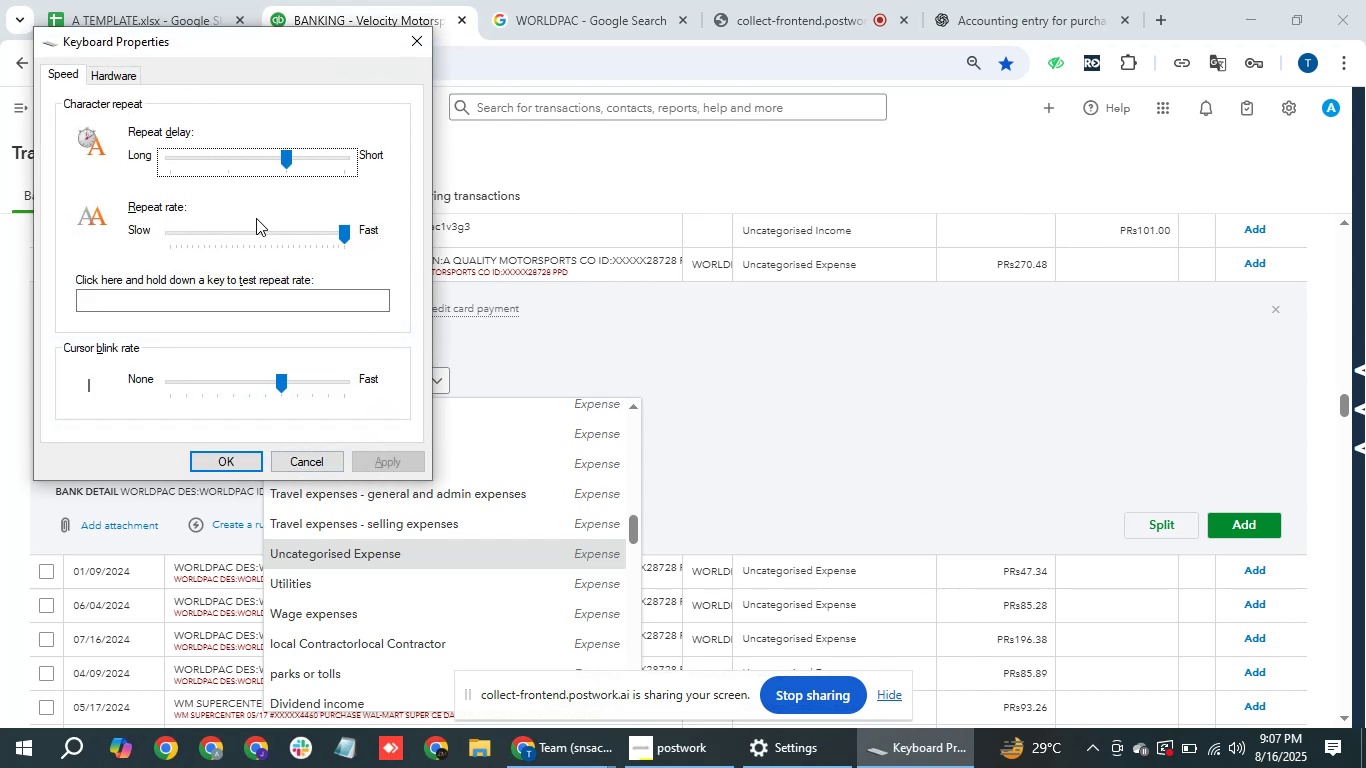 
wait(7.17)
 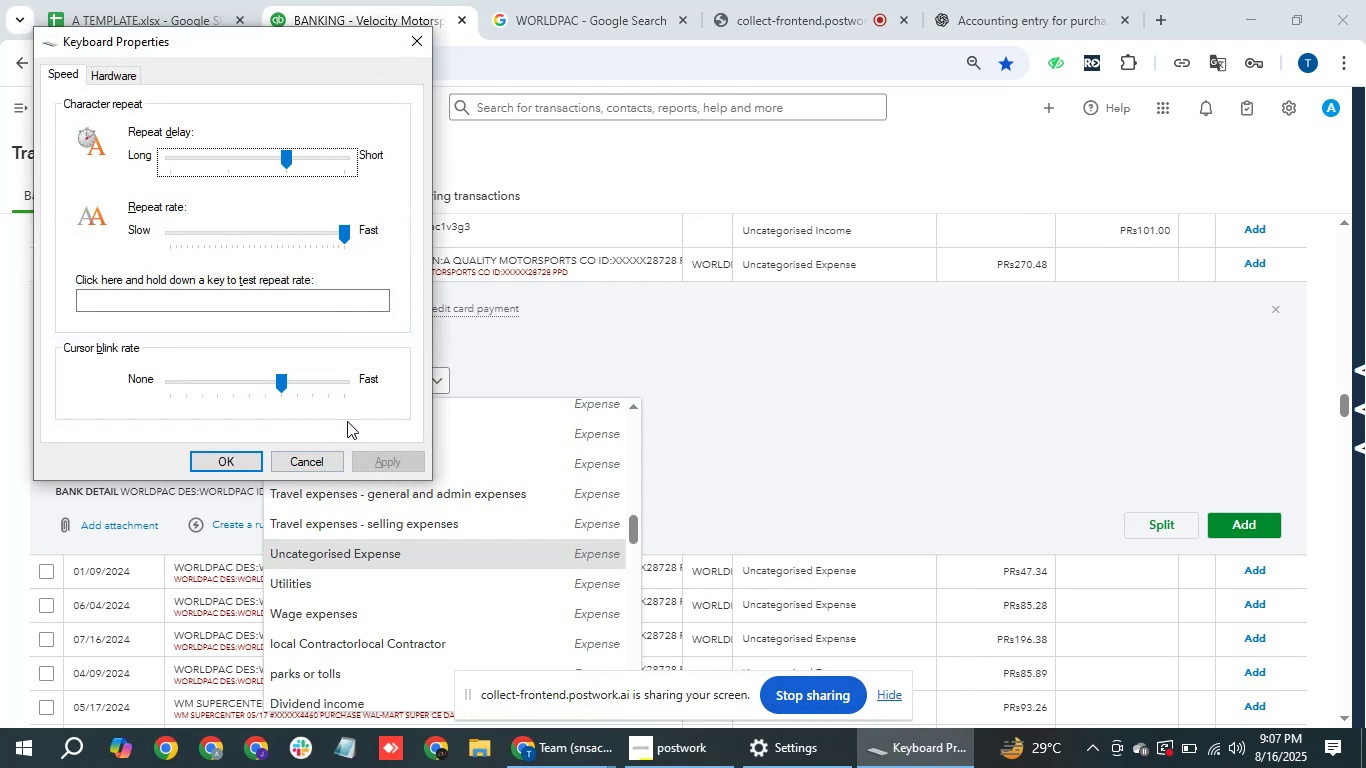 
scroll: coordinate [256, 297], scroll_direction: none, amount: 0.0
 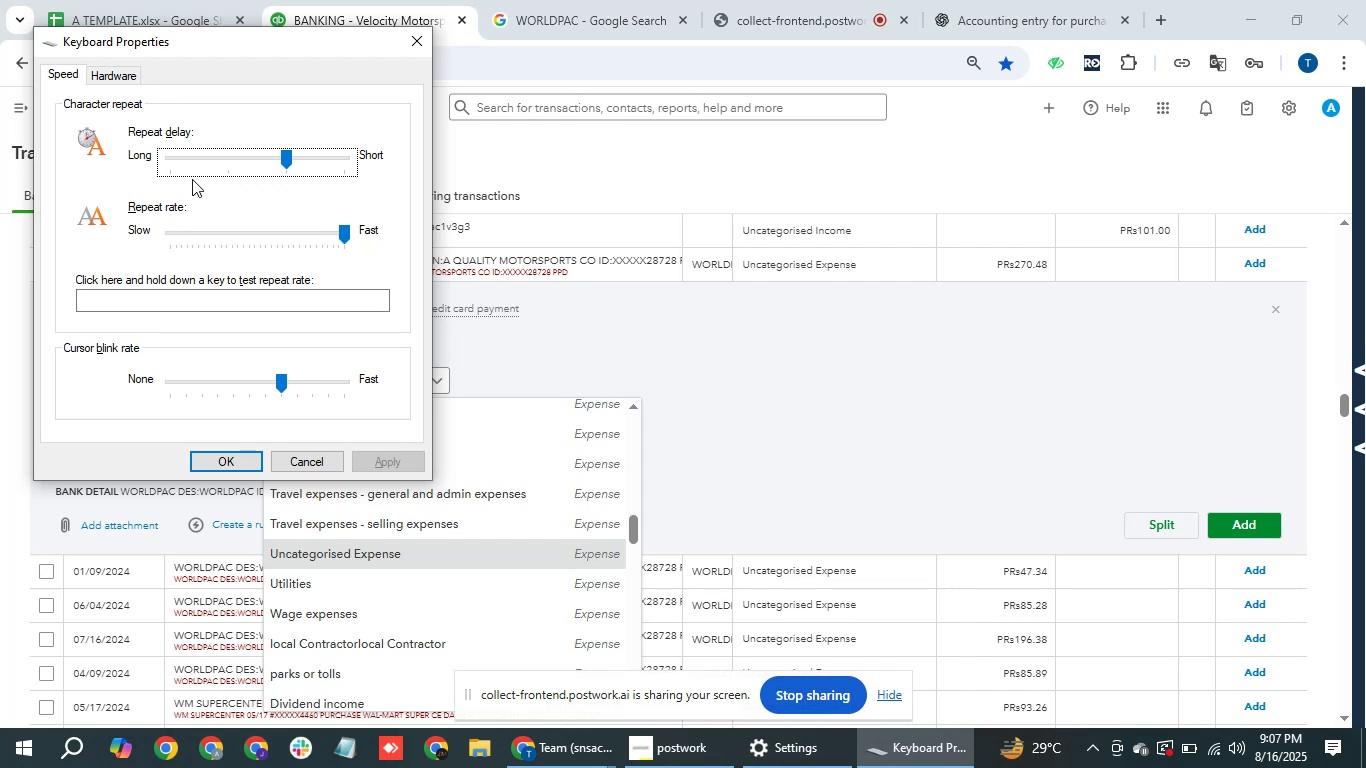 
left_click([120, 83])
 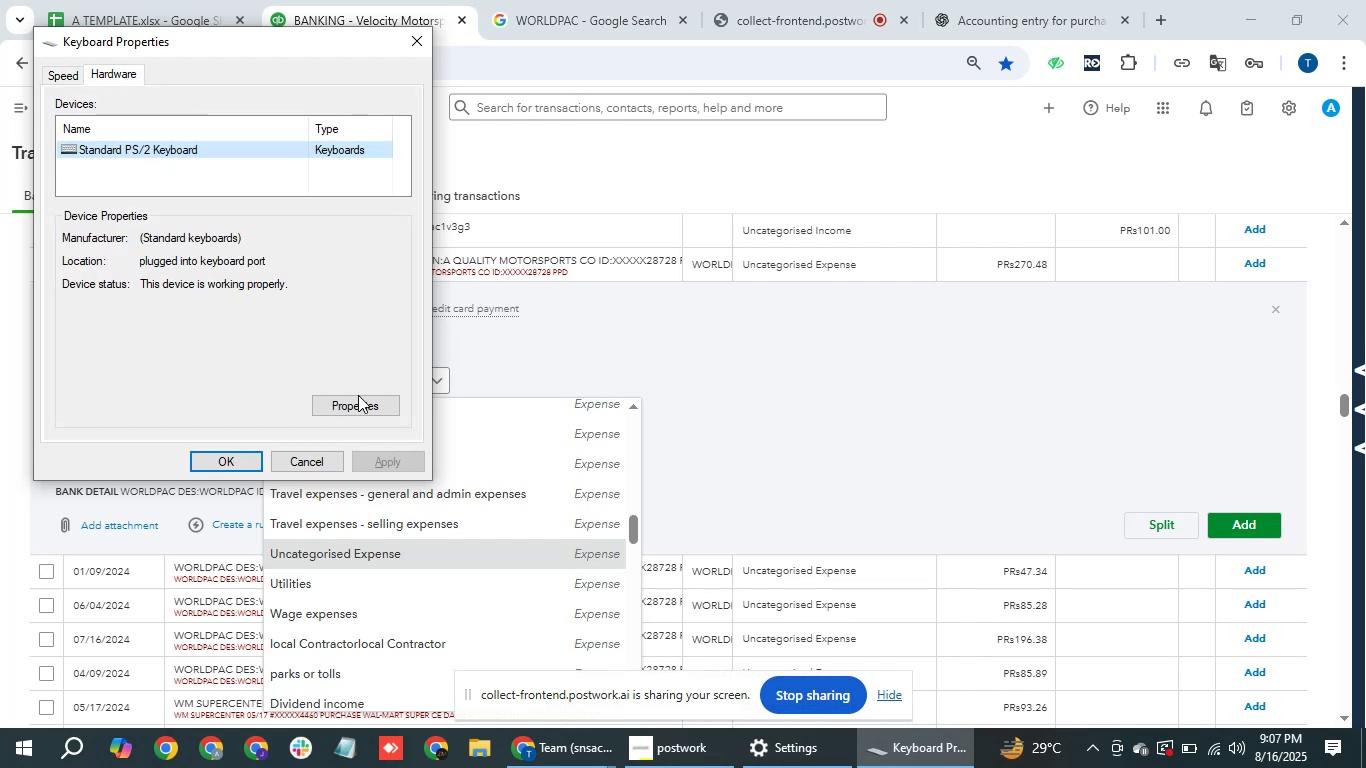 
left_click([295, 467])
 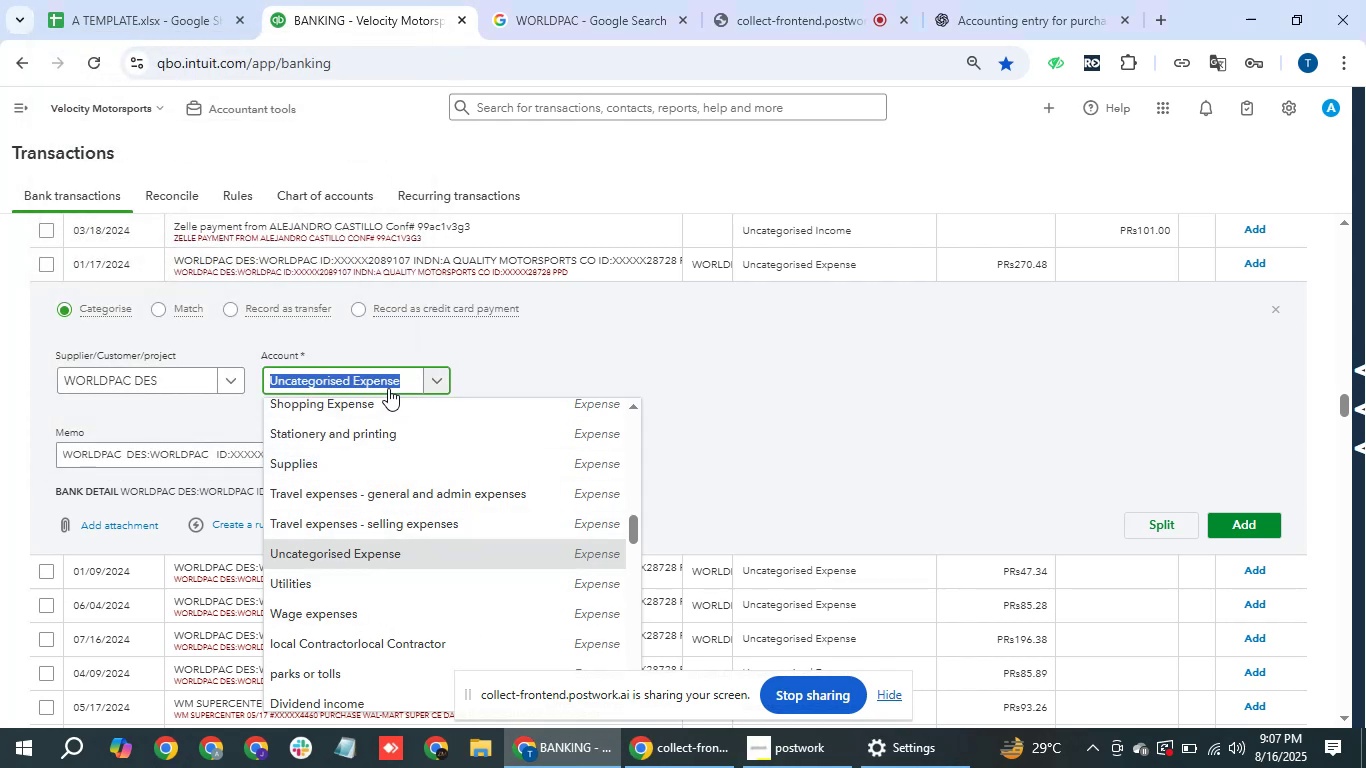 
type(equi)
 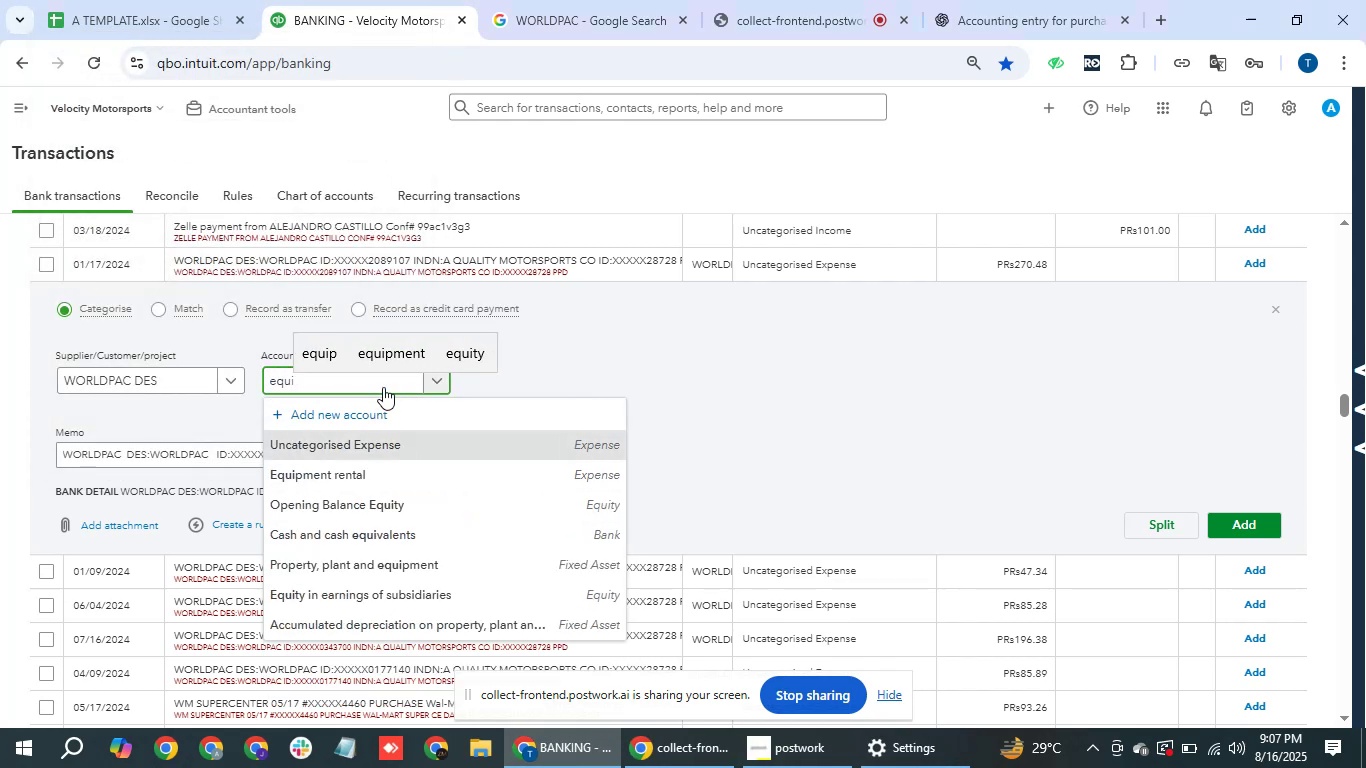 
key(ArrowDown)
 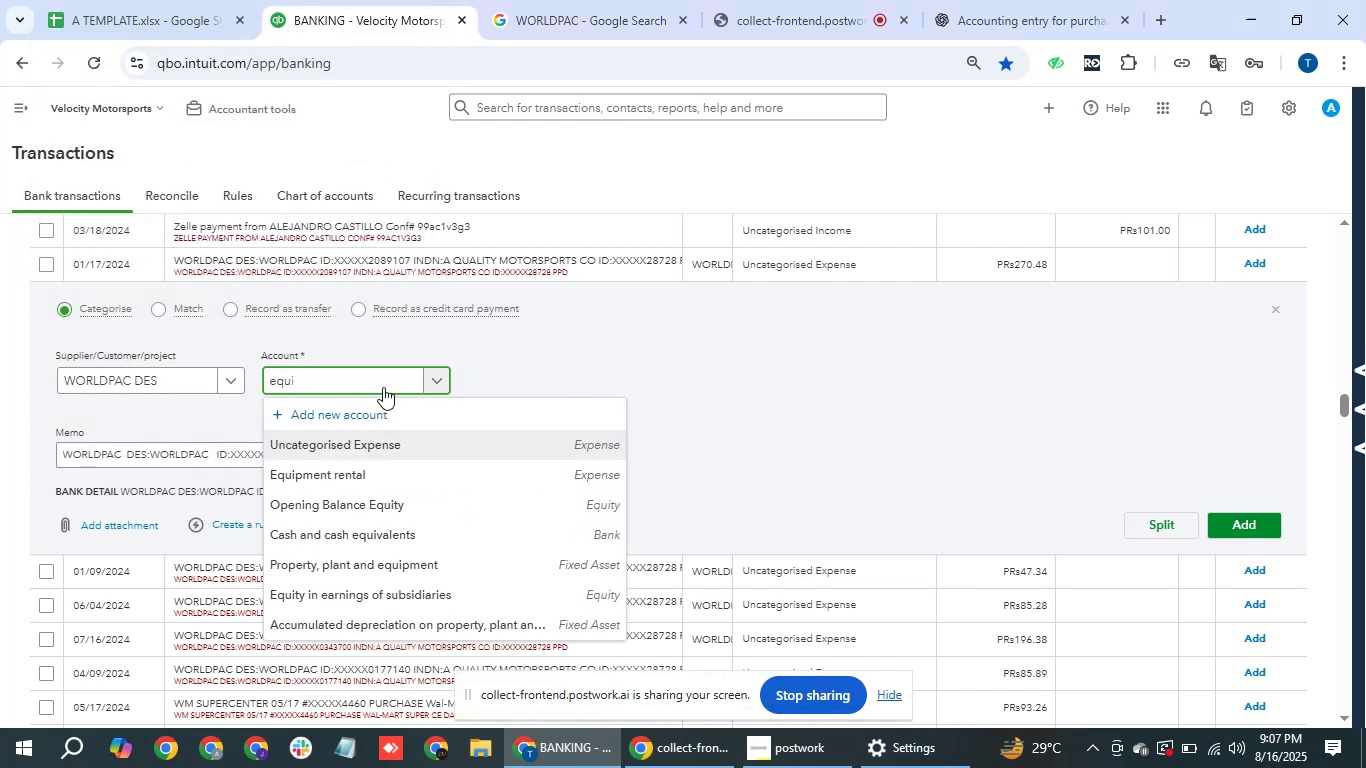 
key(ArrowDown)
 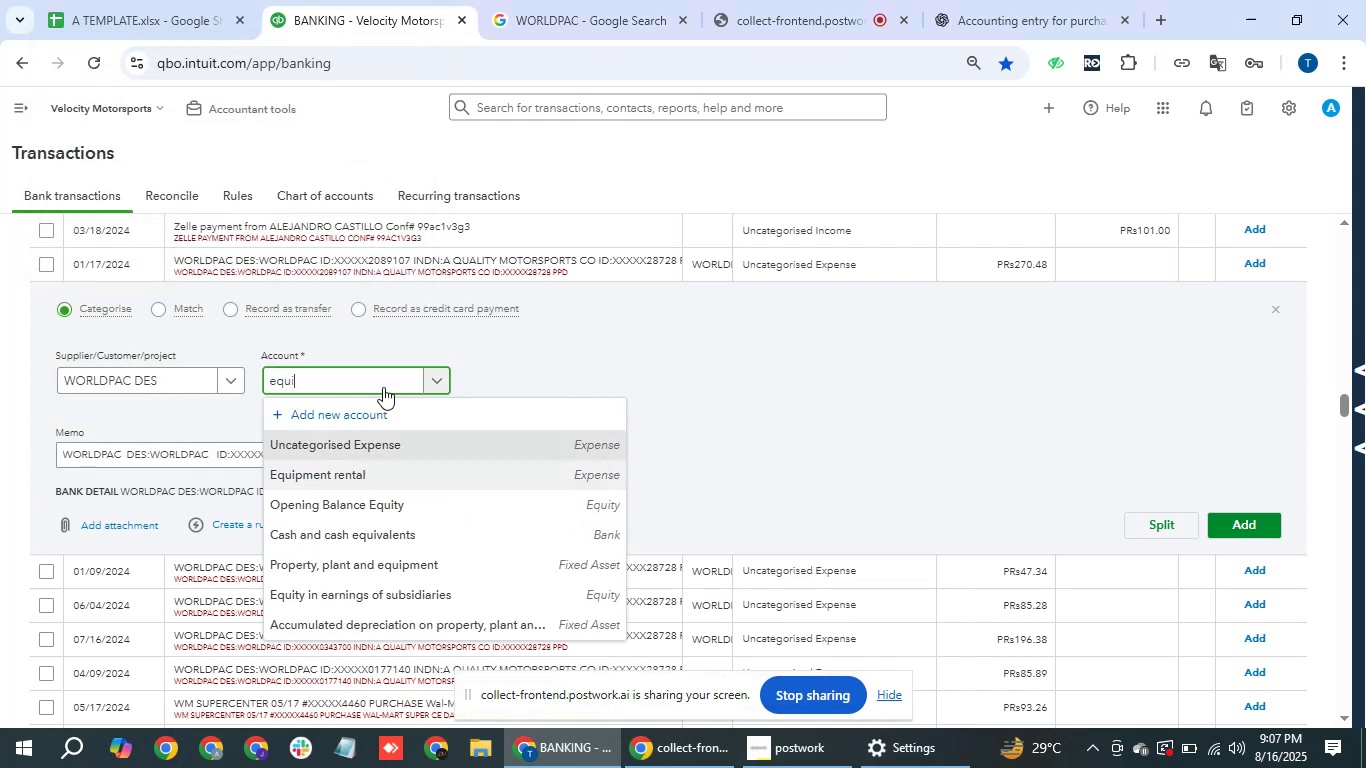 
key(ArrowDown)
 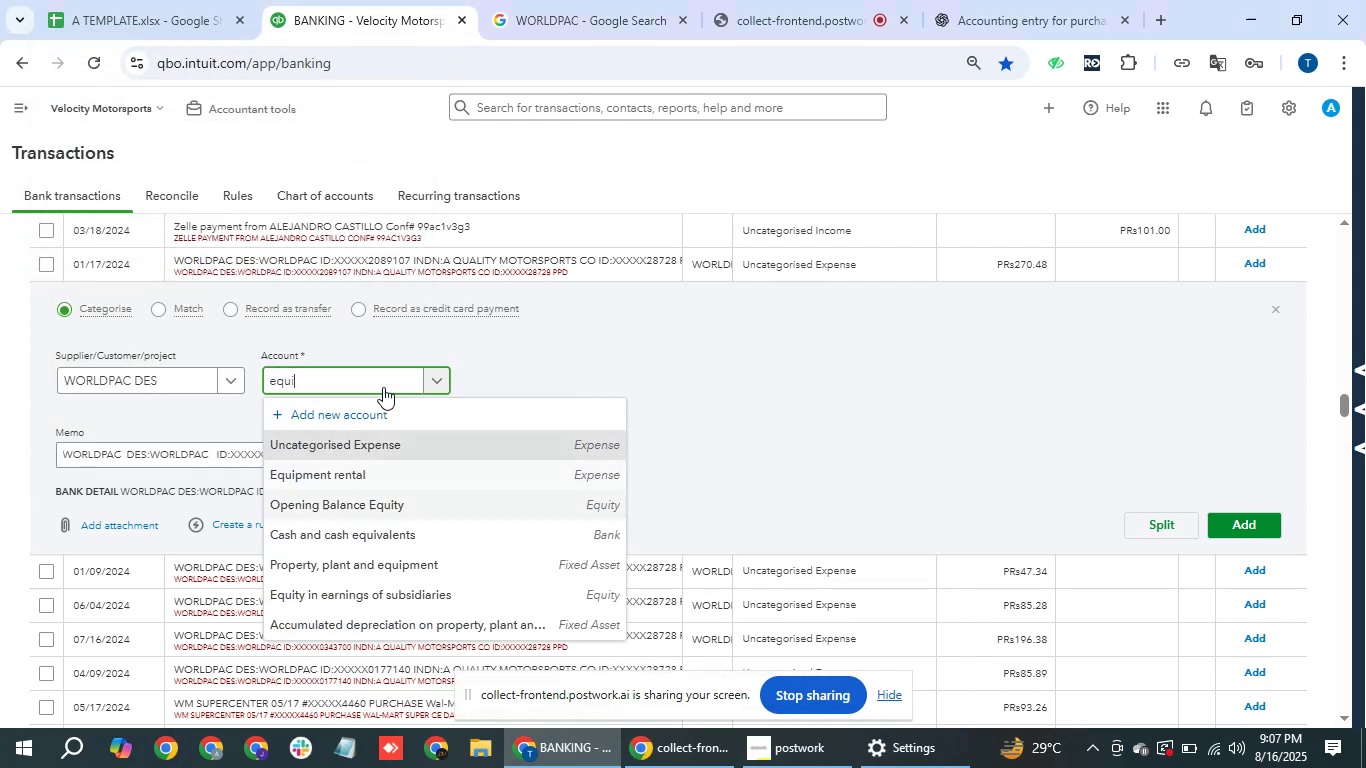 
key(ArrowDown)
 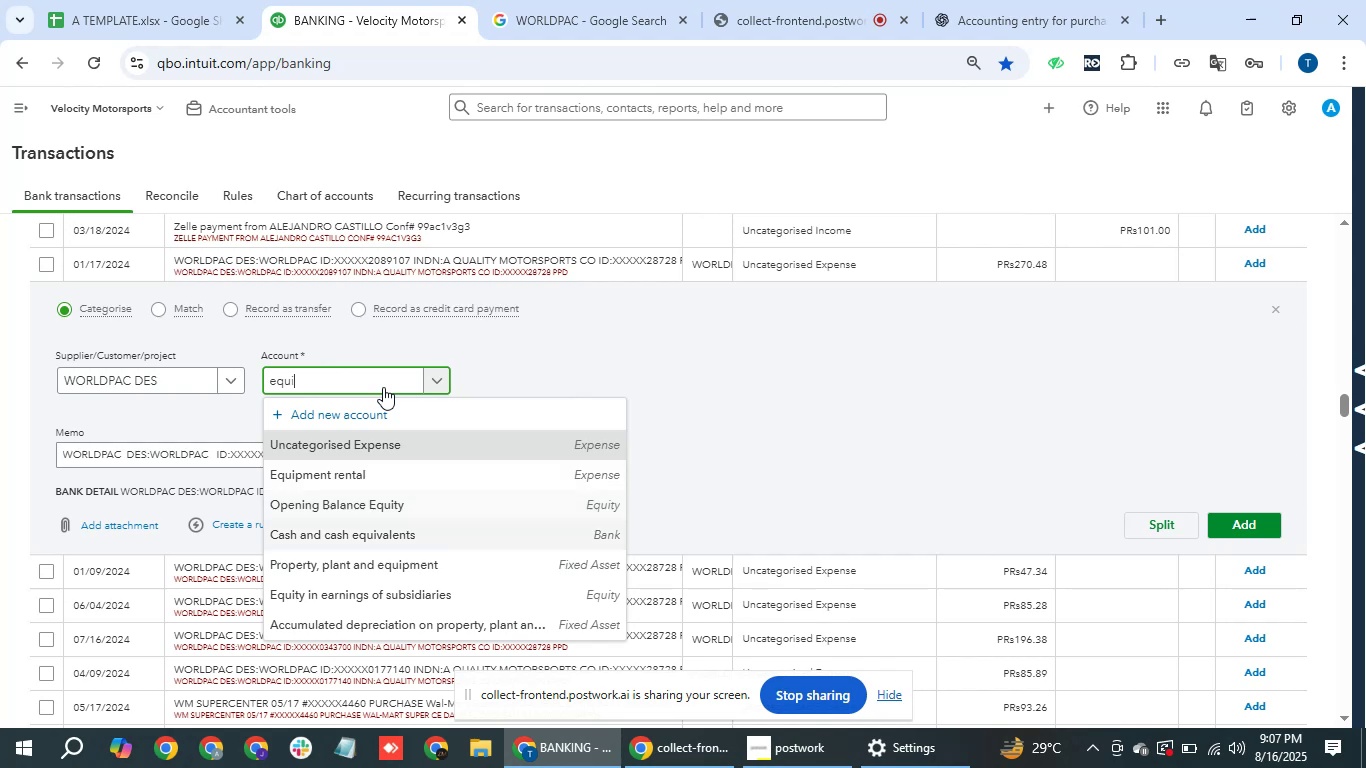 
key(ArrowDown)
 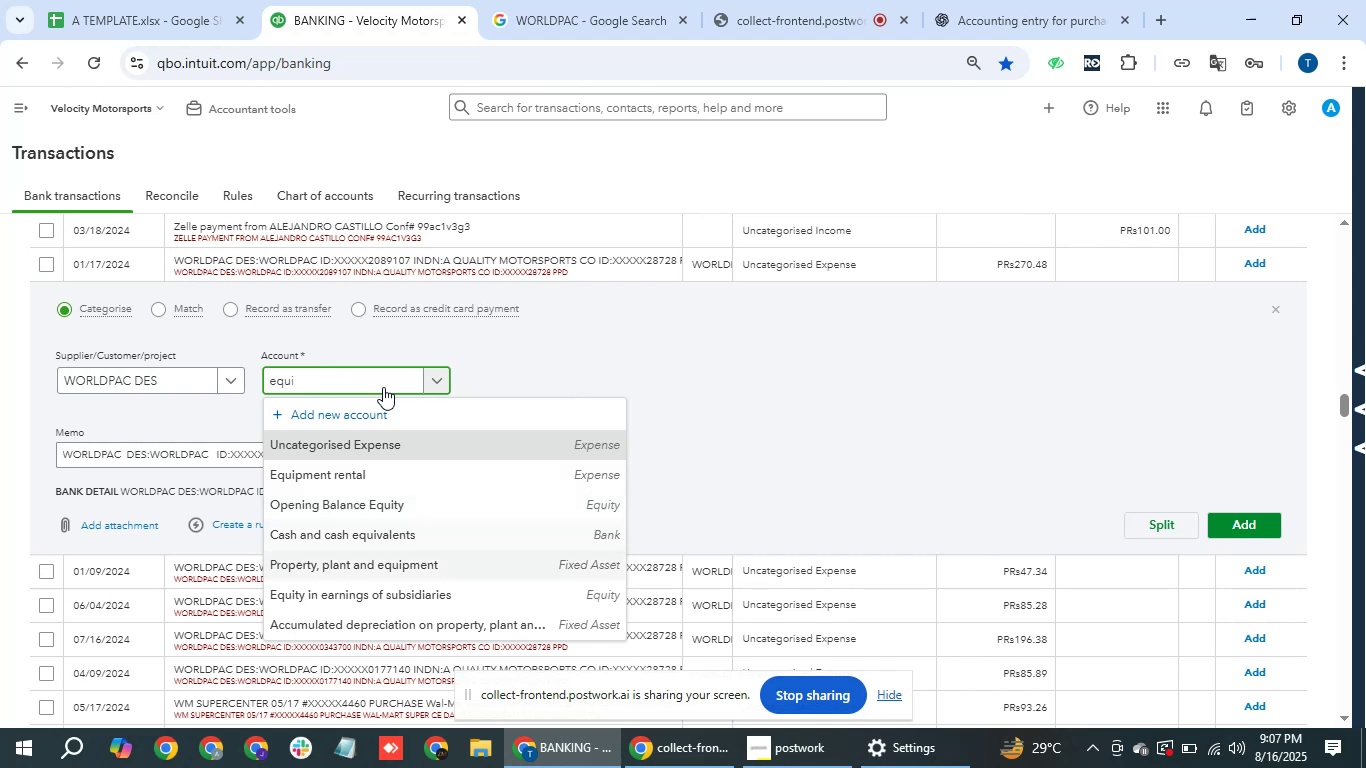 
key(ArrowDown)
 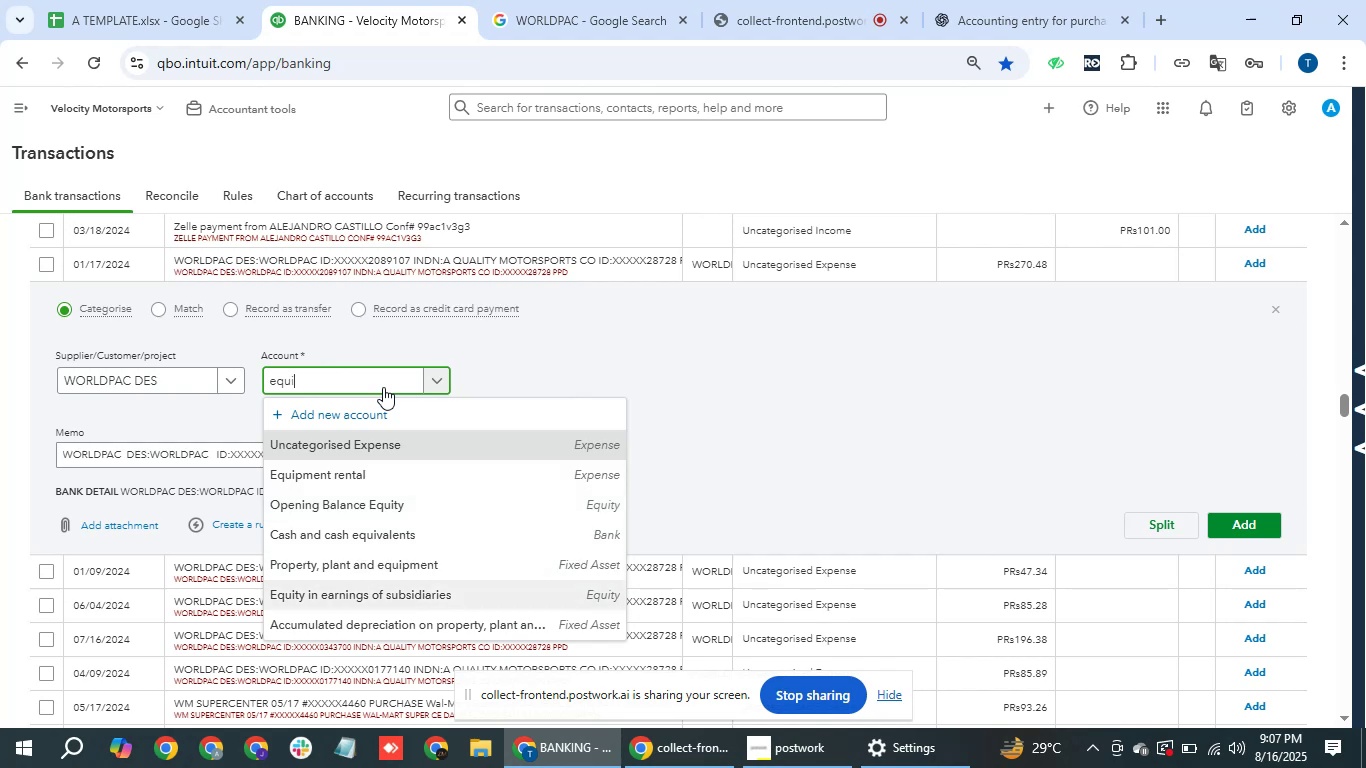 
key(ArrowUp)
 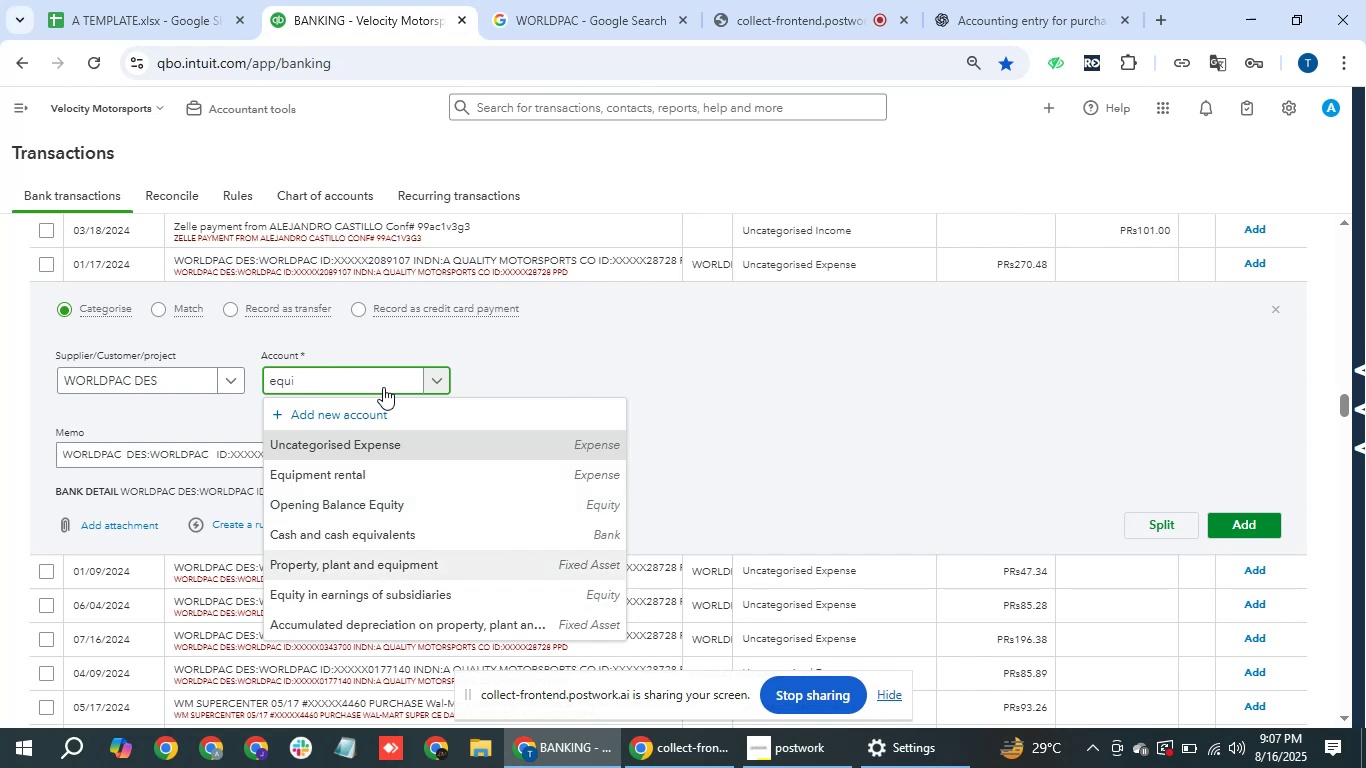 
wait(5.1)
 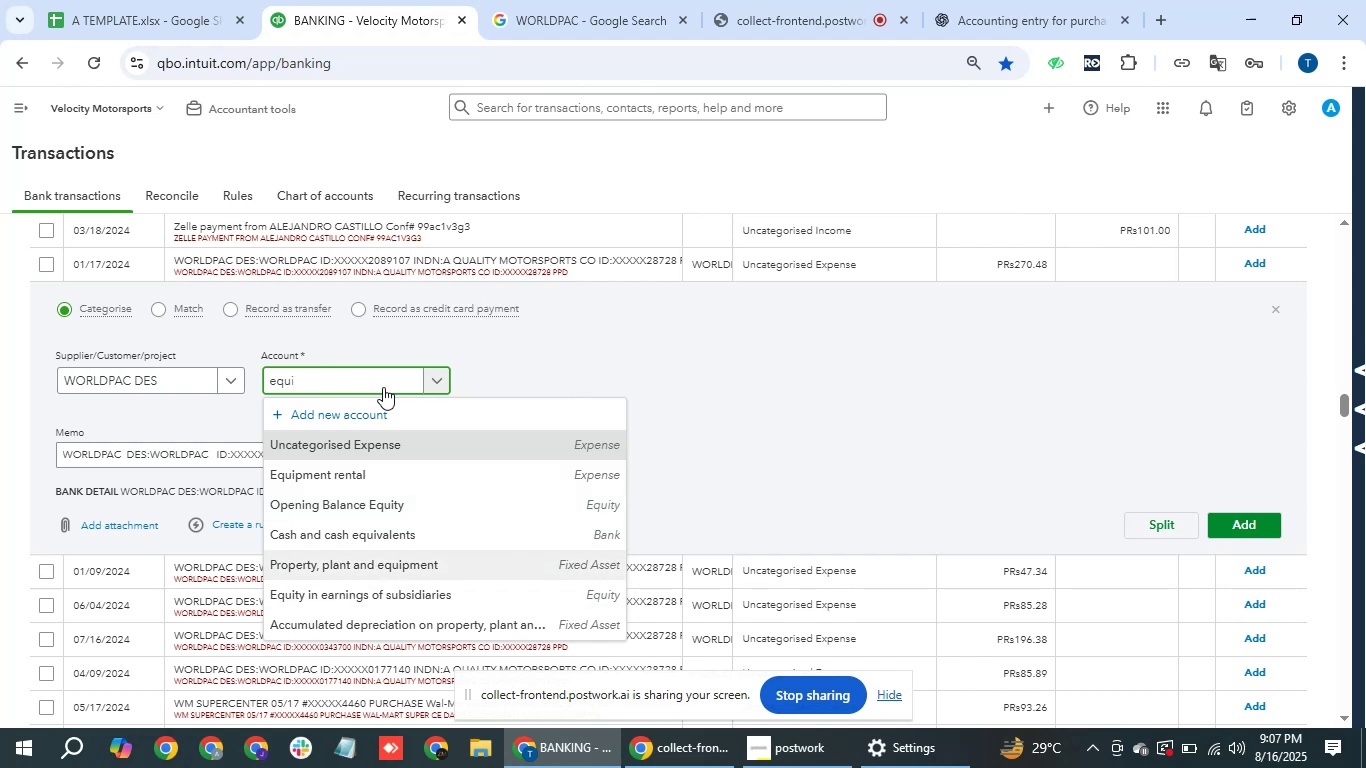 
key(Enter)
 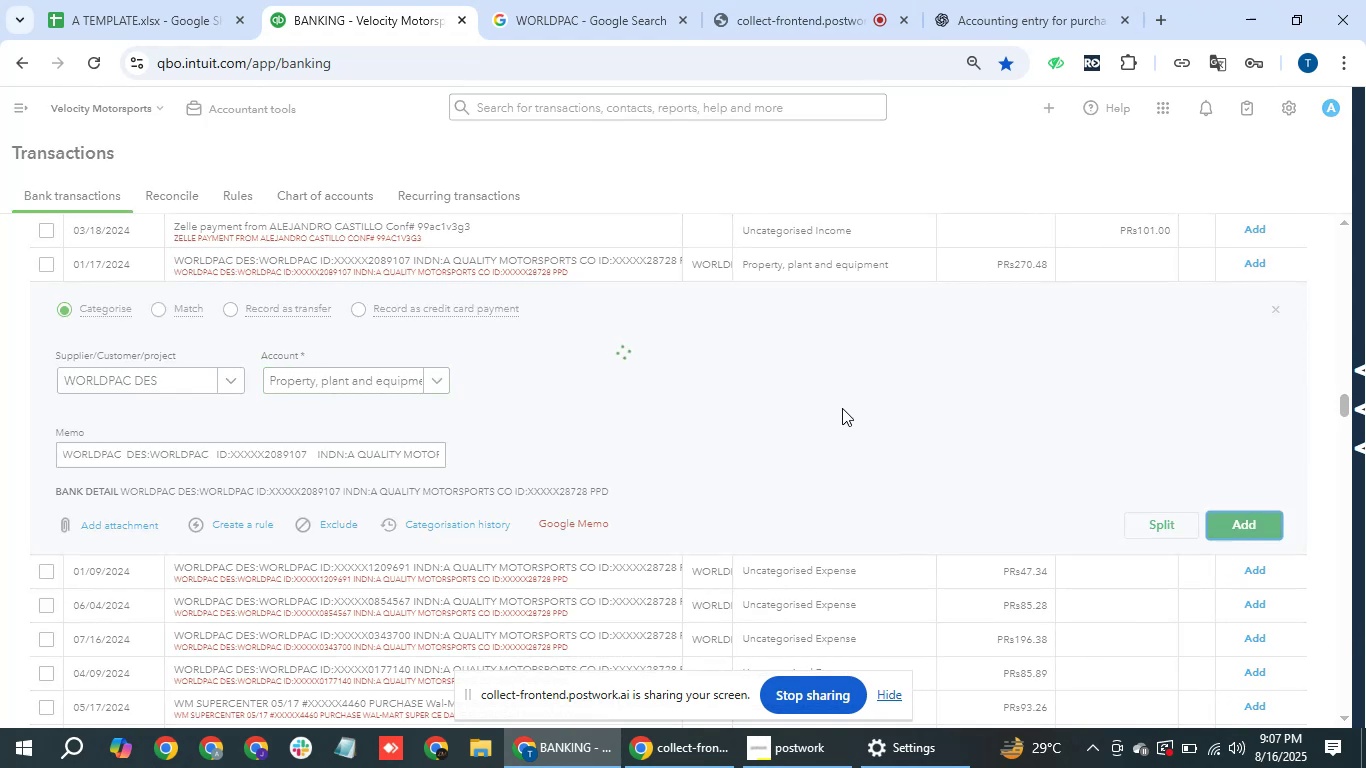 
wait(16.27)
 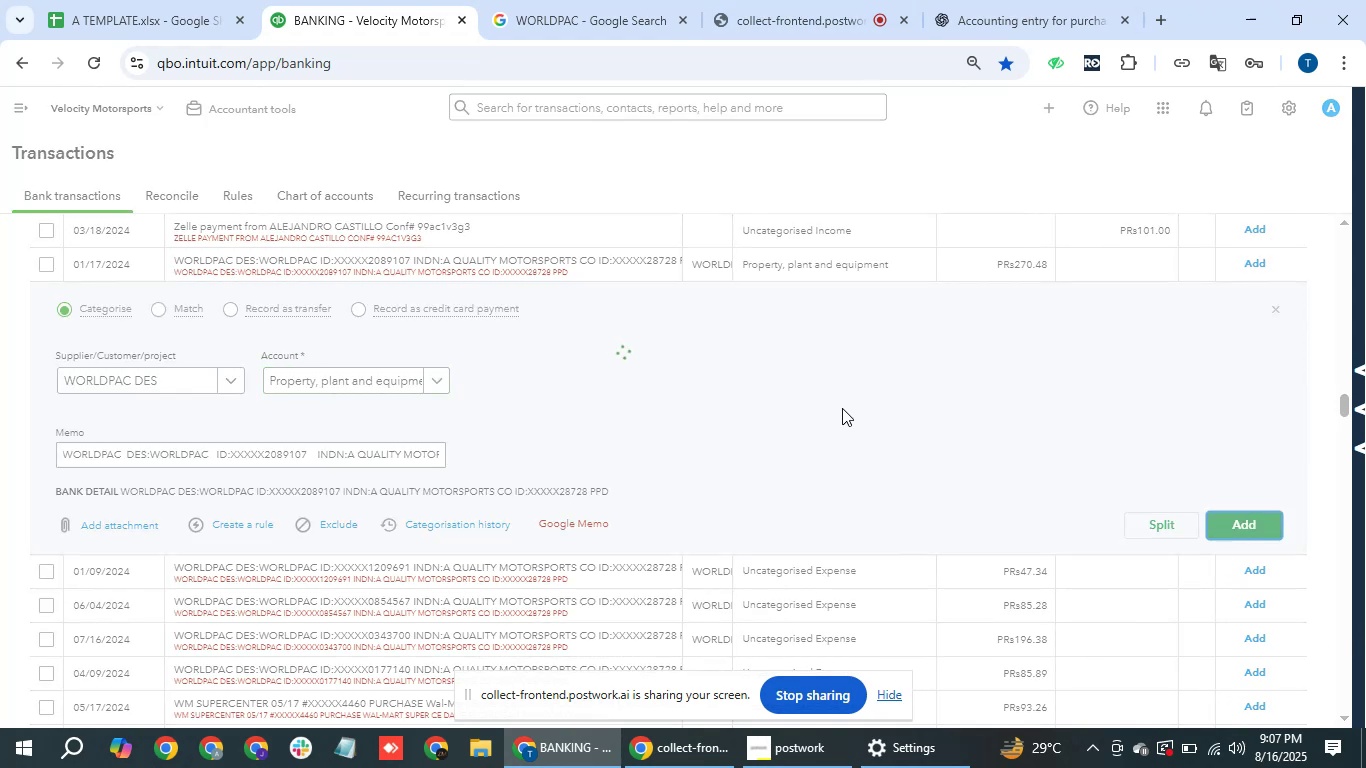 
left_click([252, 267])
 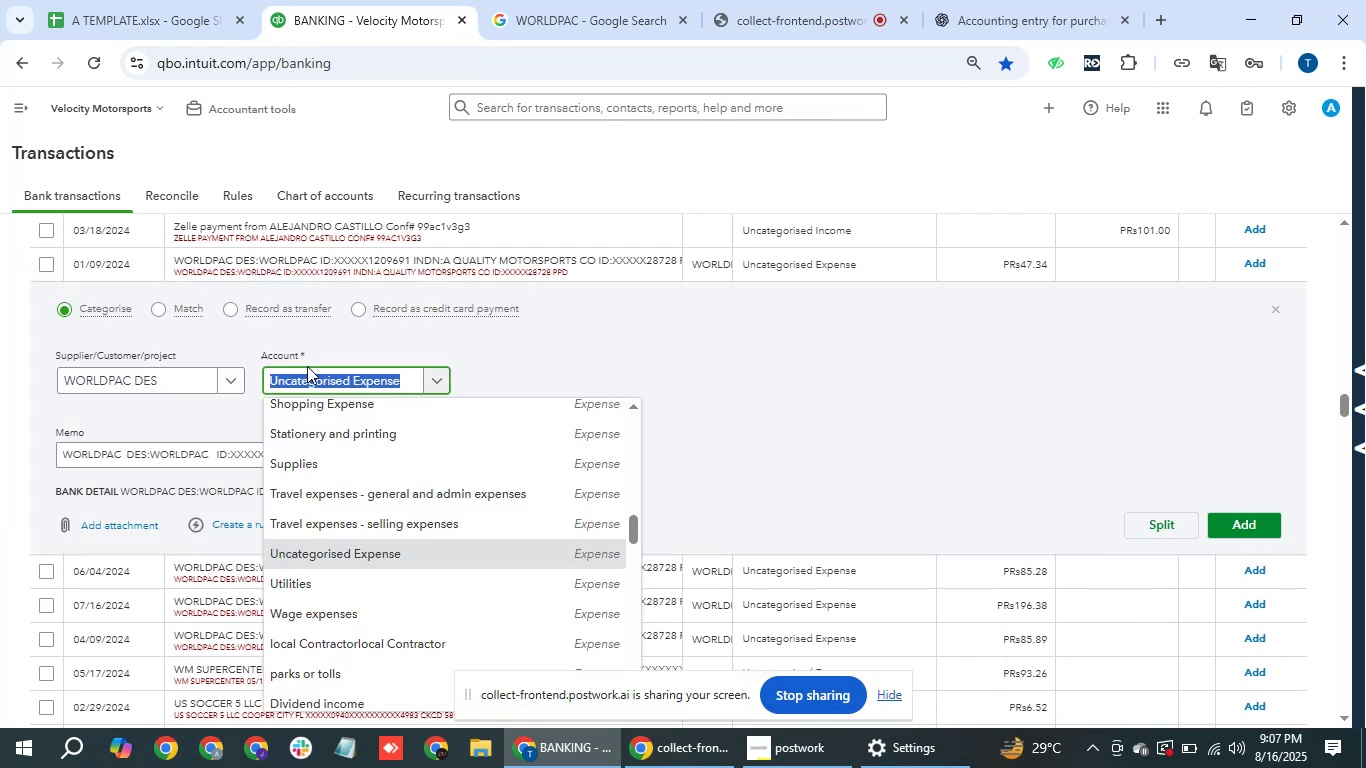 
type(equi)
 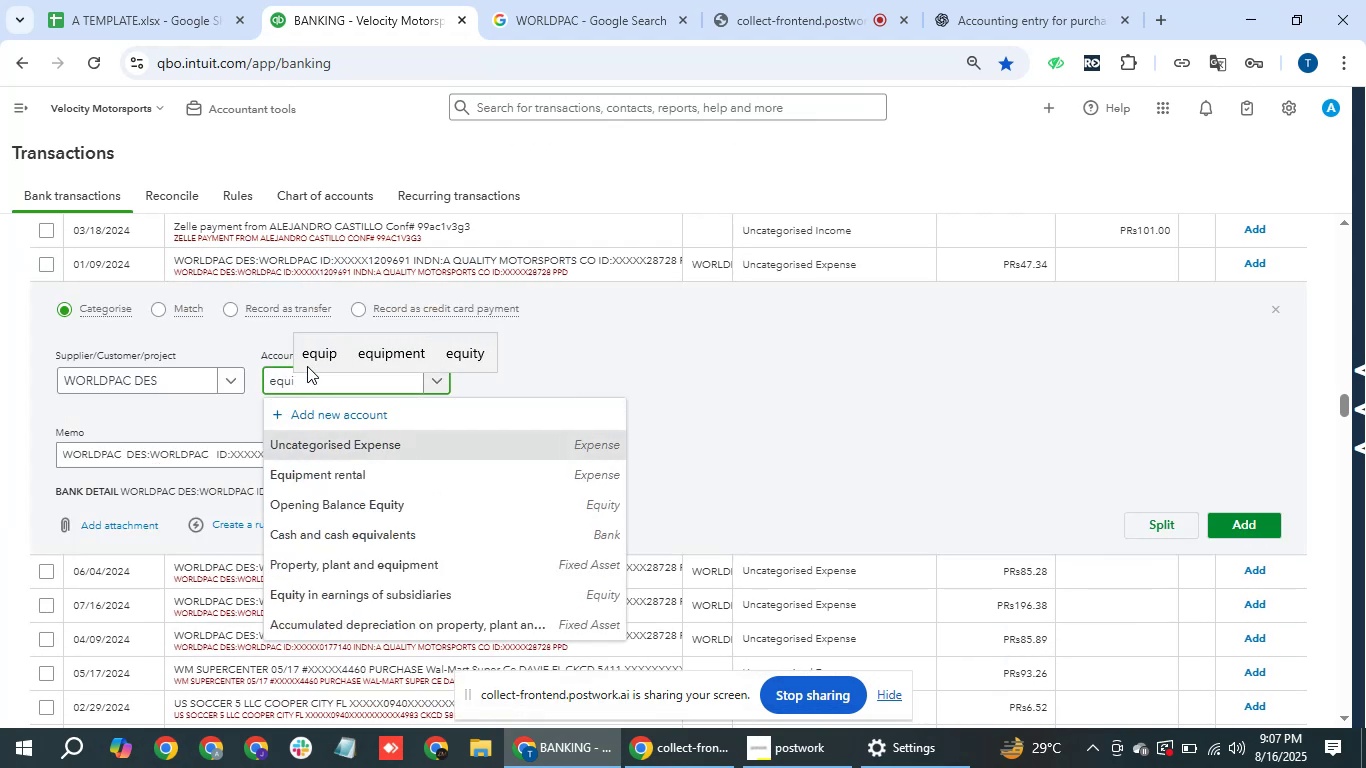 
key(ArrowDown)
 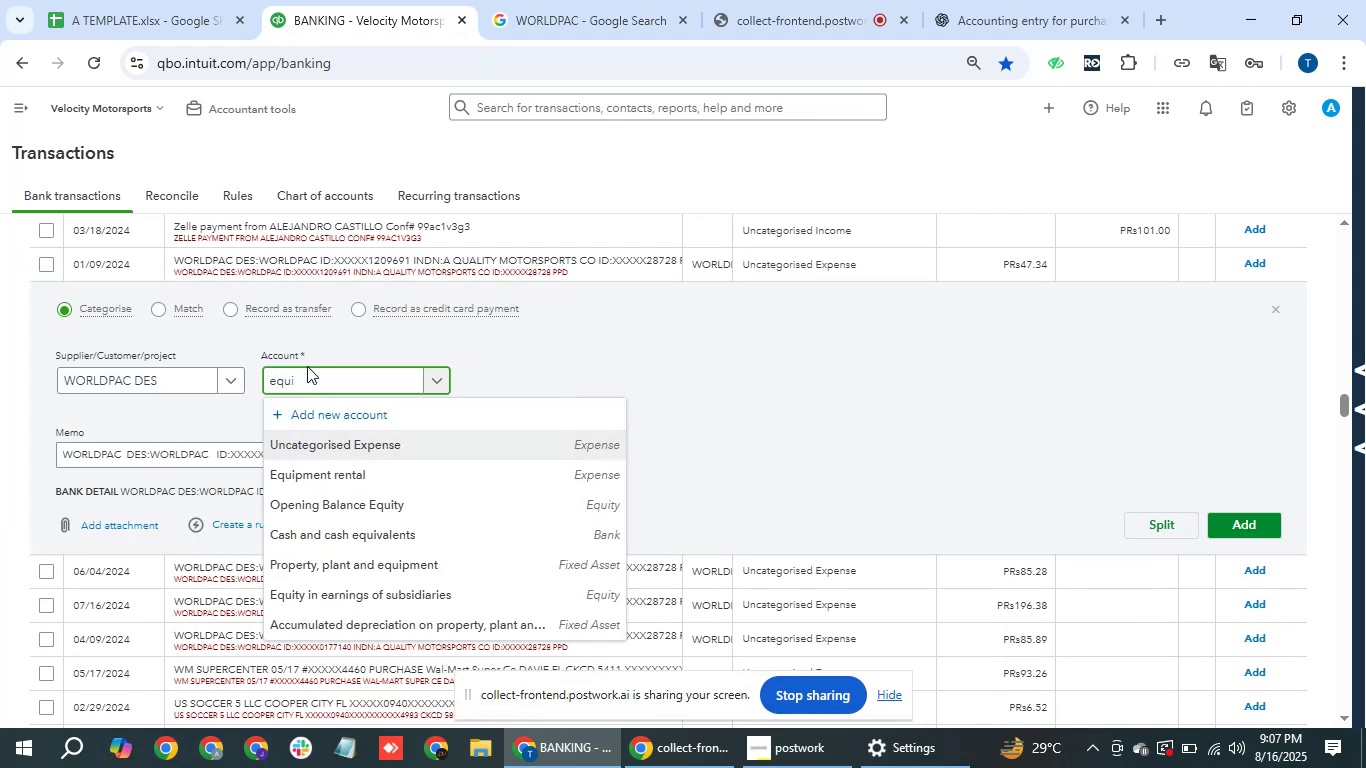 
key(ArrowDown)
 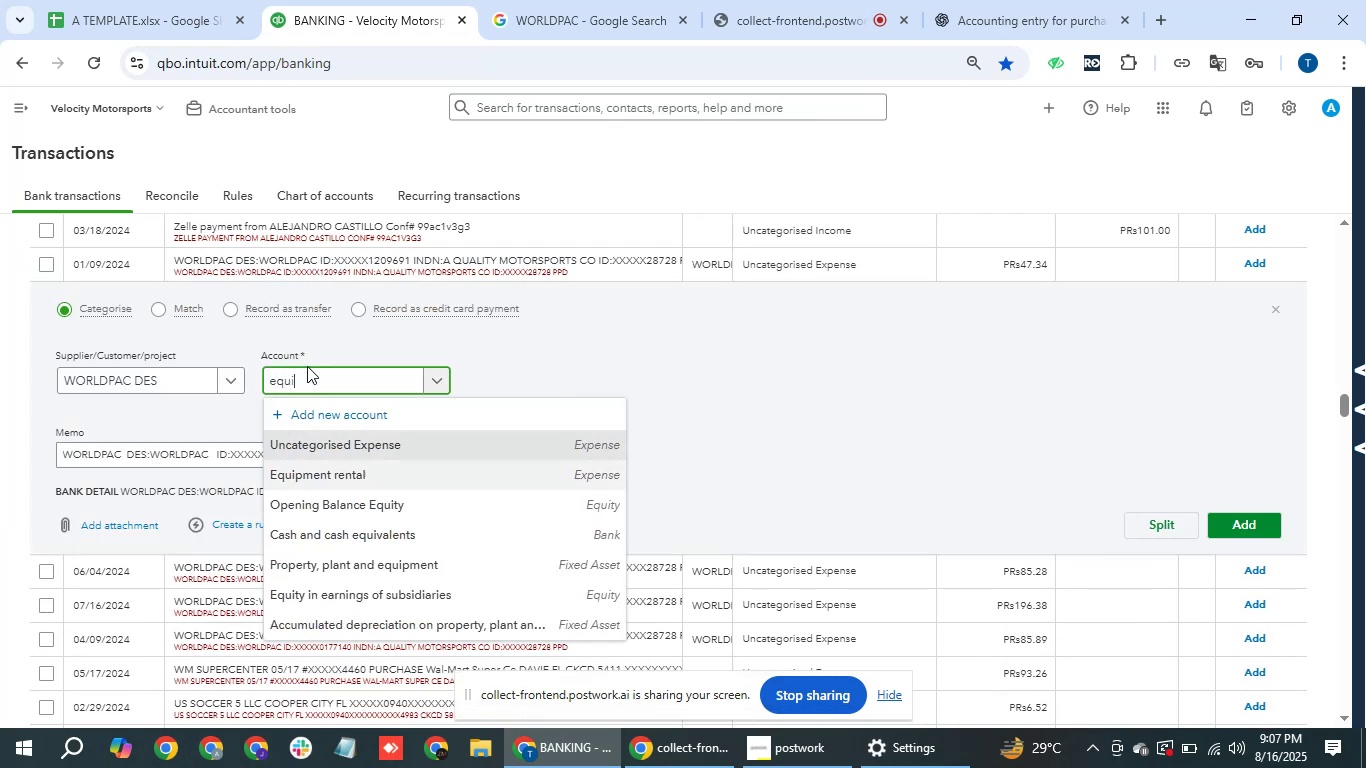 
key(ArrowDown)
 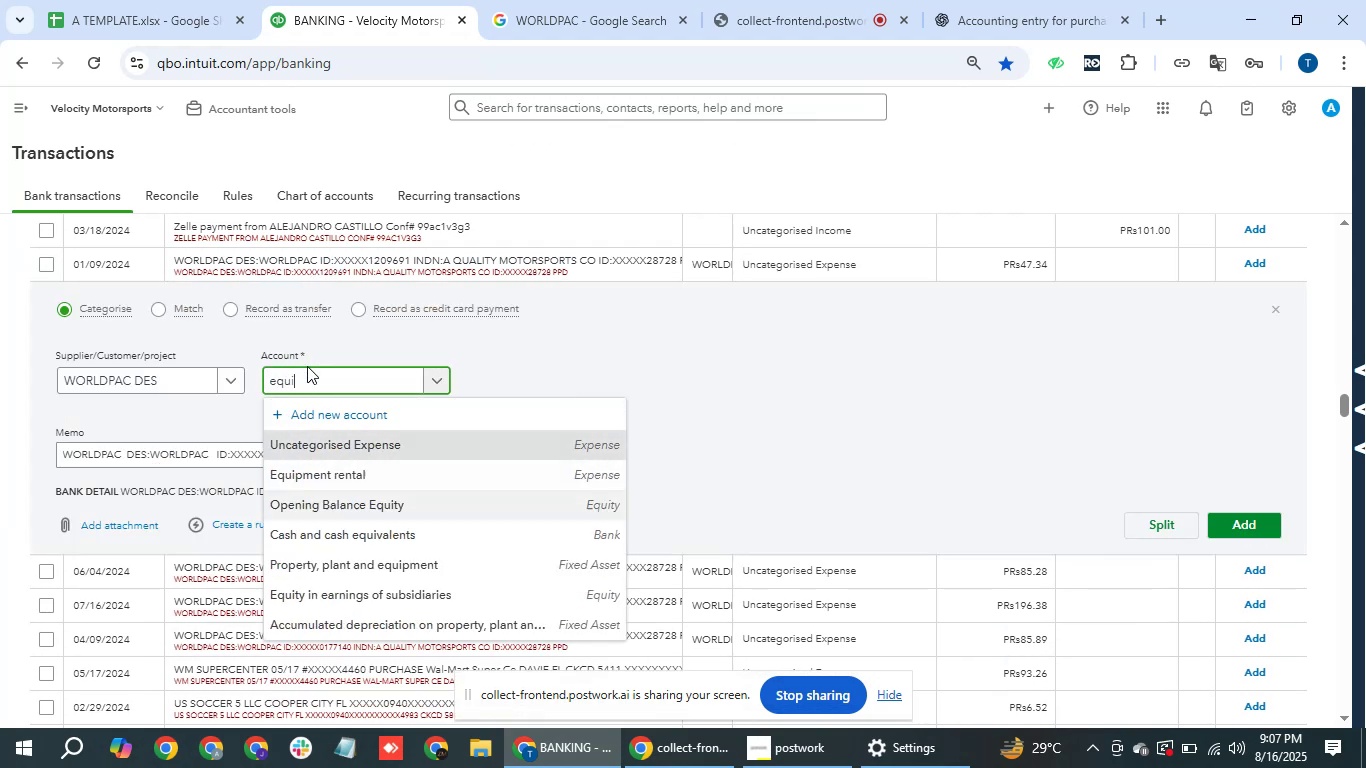 
key(ArrowDown)
 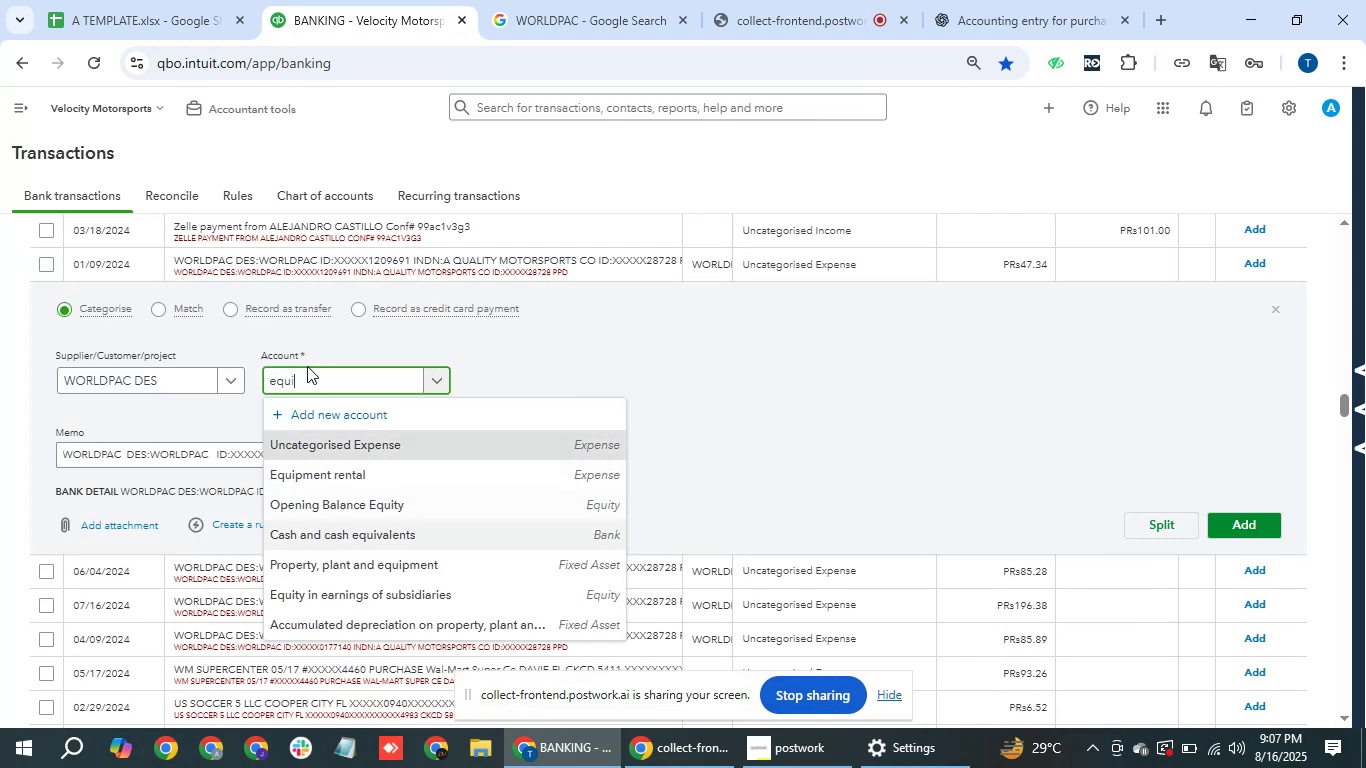 
key(ArrowDown)
 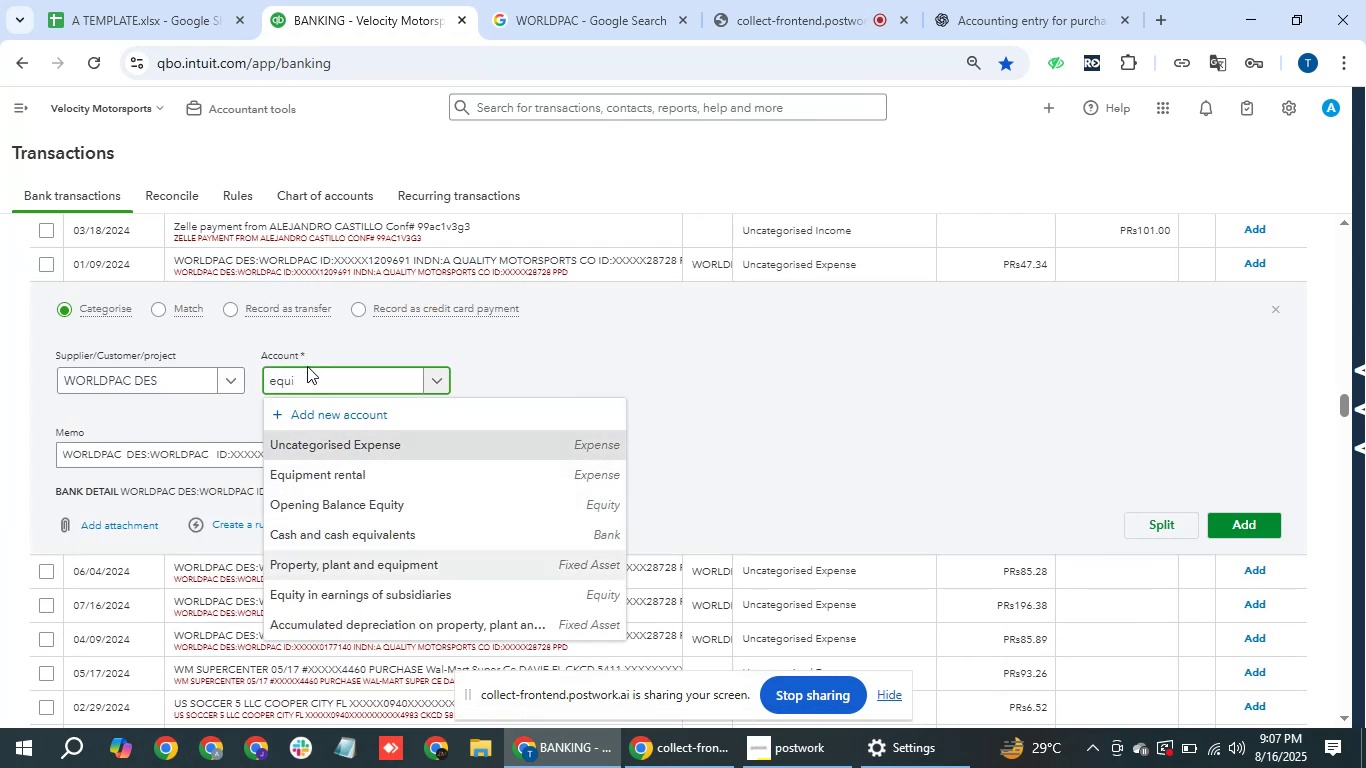 
key(Enter)
 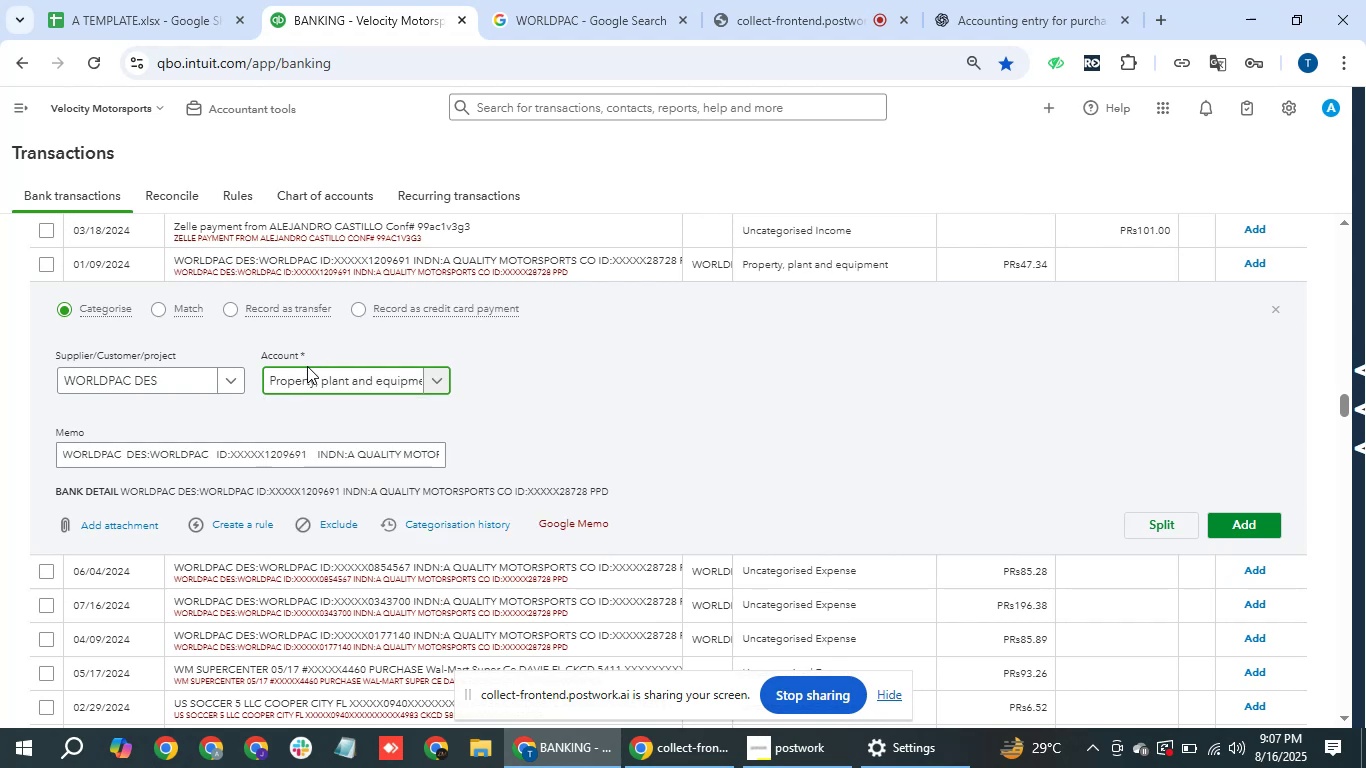 
scroll: coordinate [339, 302], scroll_direction: up, amount: 1.0
 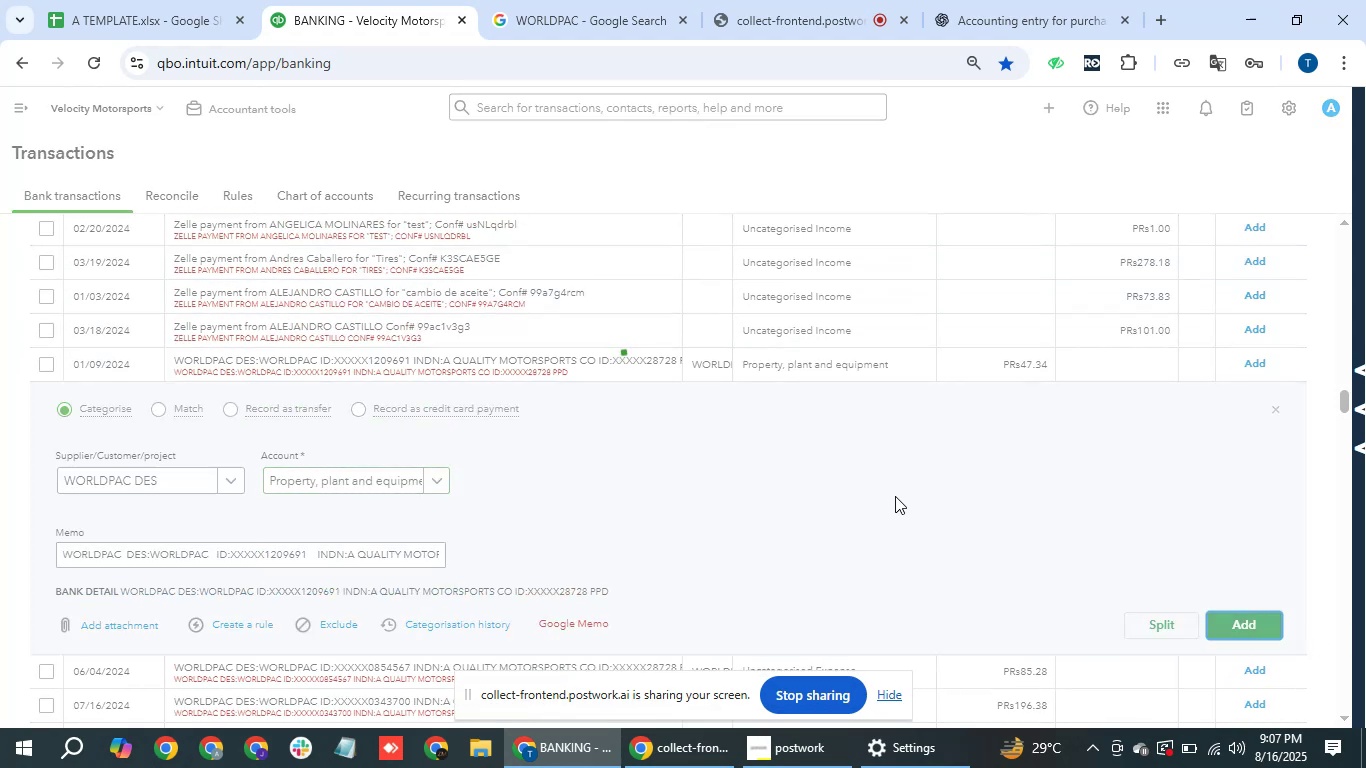 
wait(8.31)
 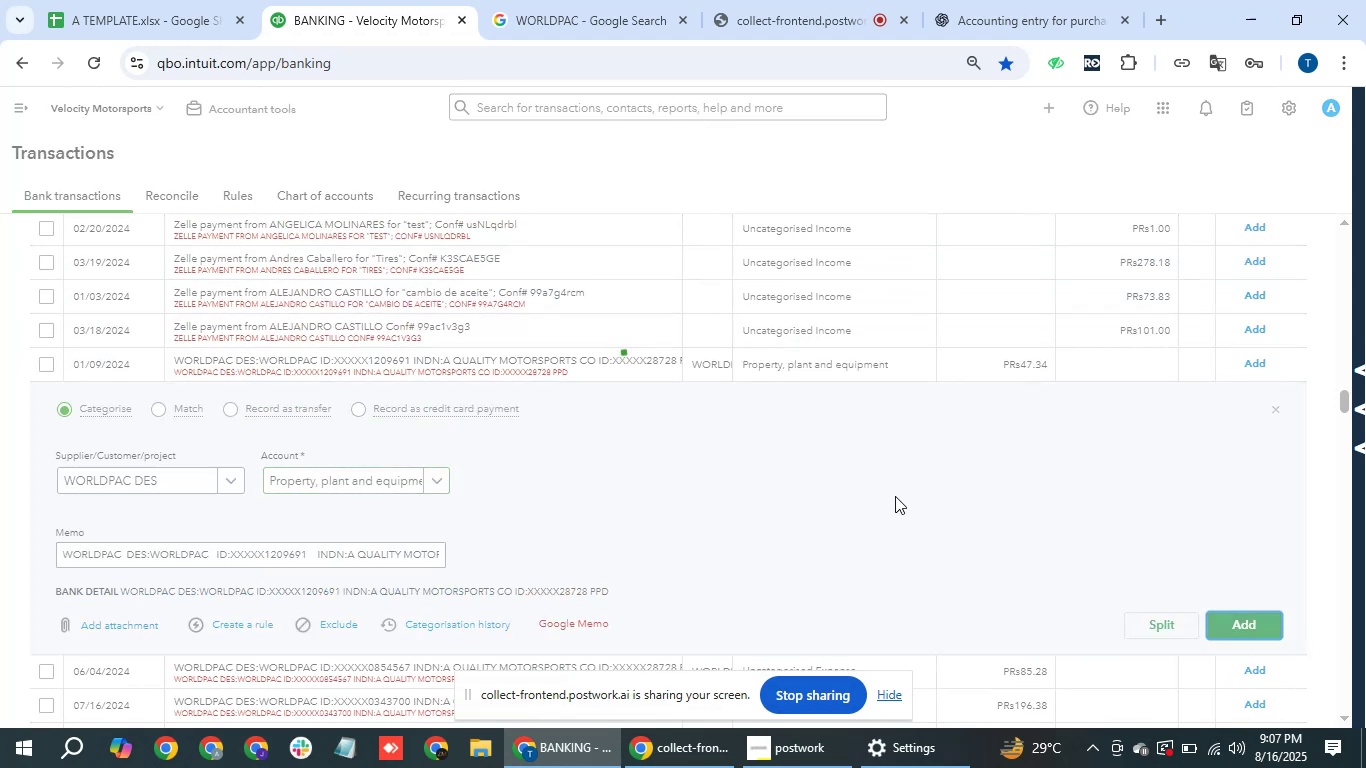 
left_click([371, 366])
 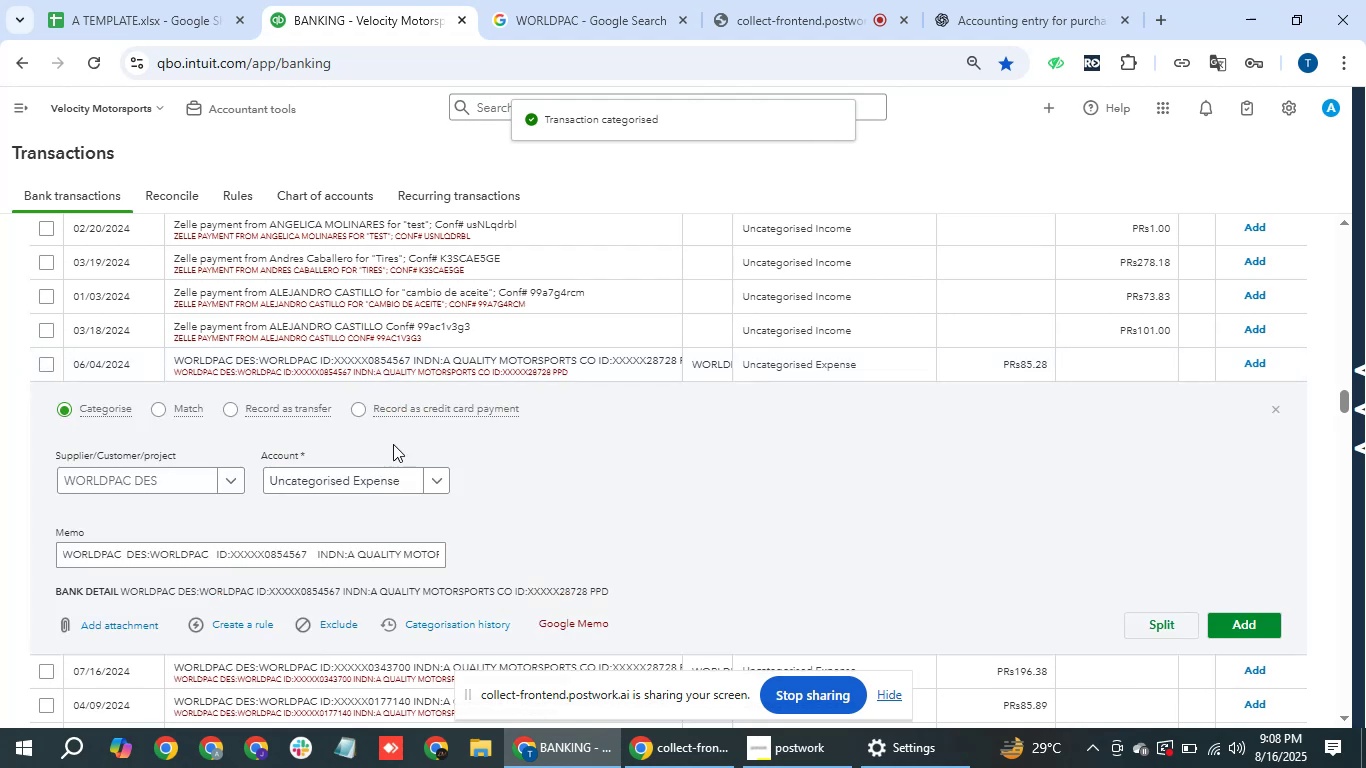 
left_click([379, 471])
 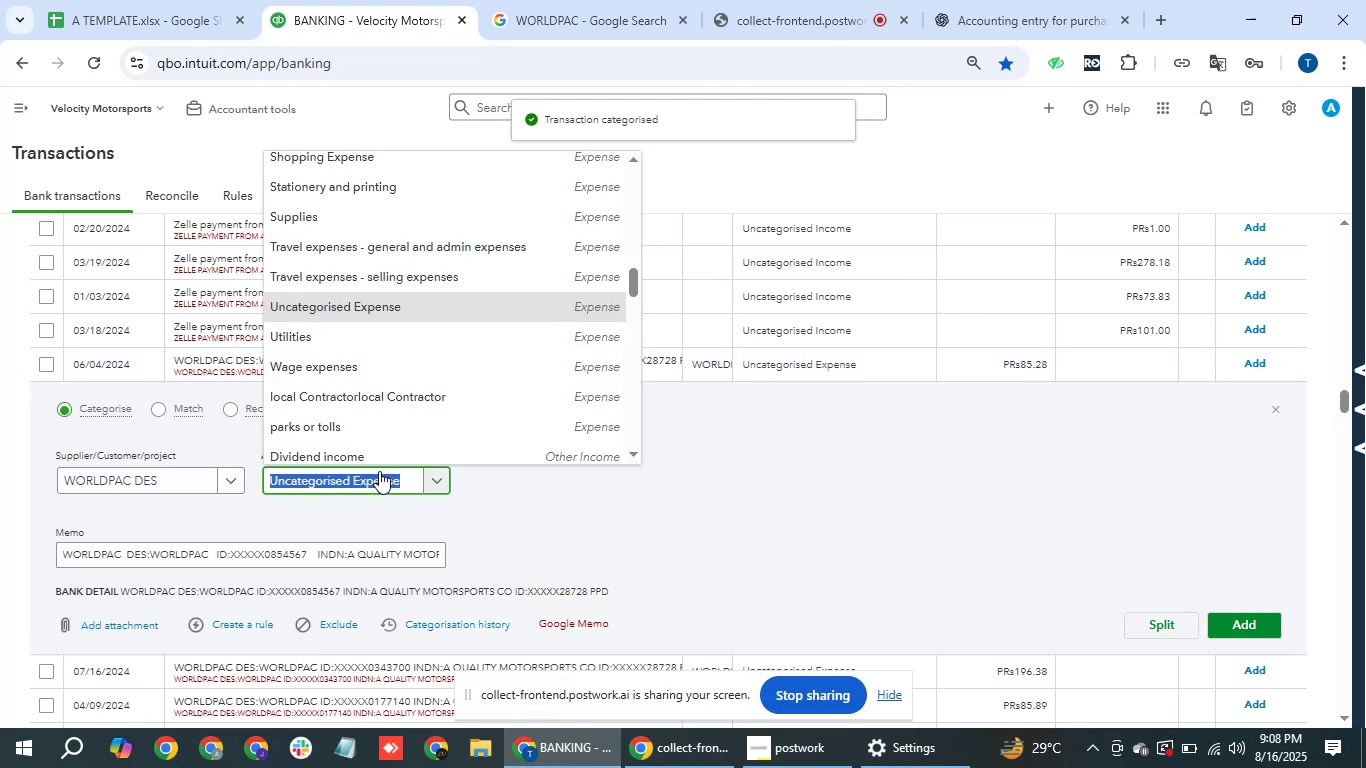 
type(equi)
 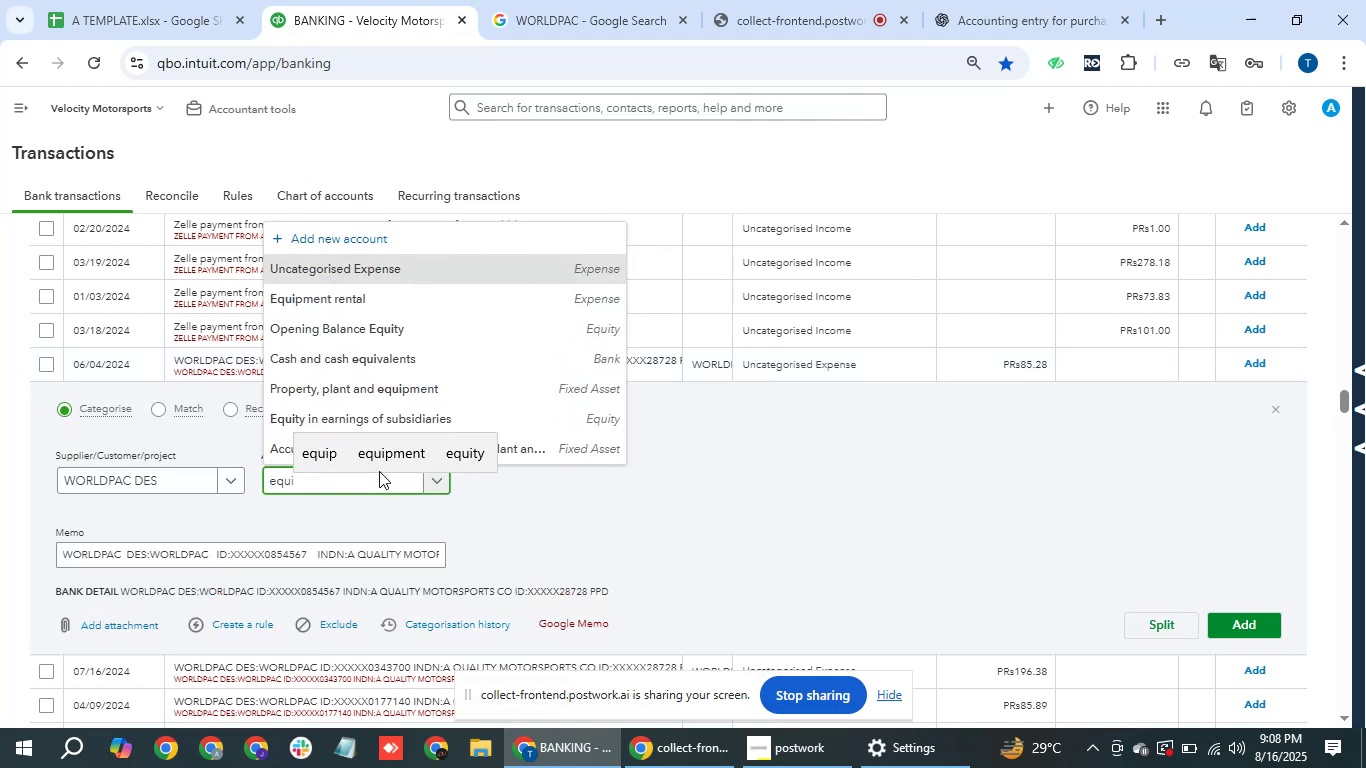 
key(ArrowDown)
 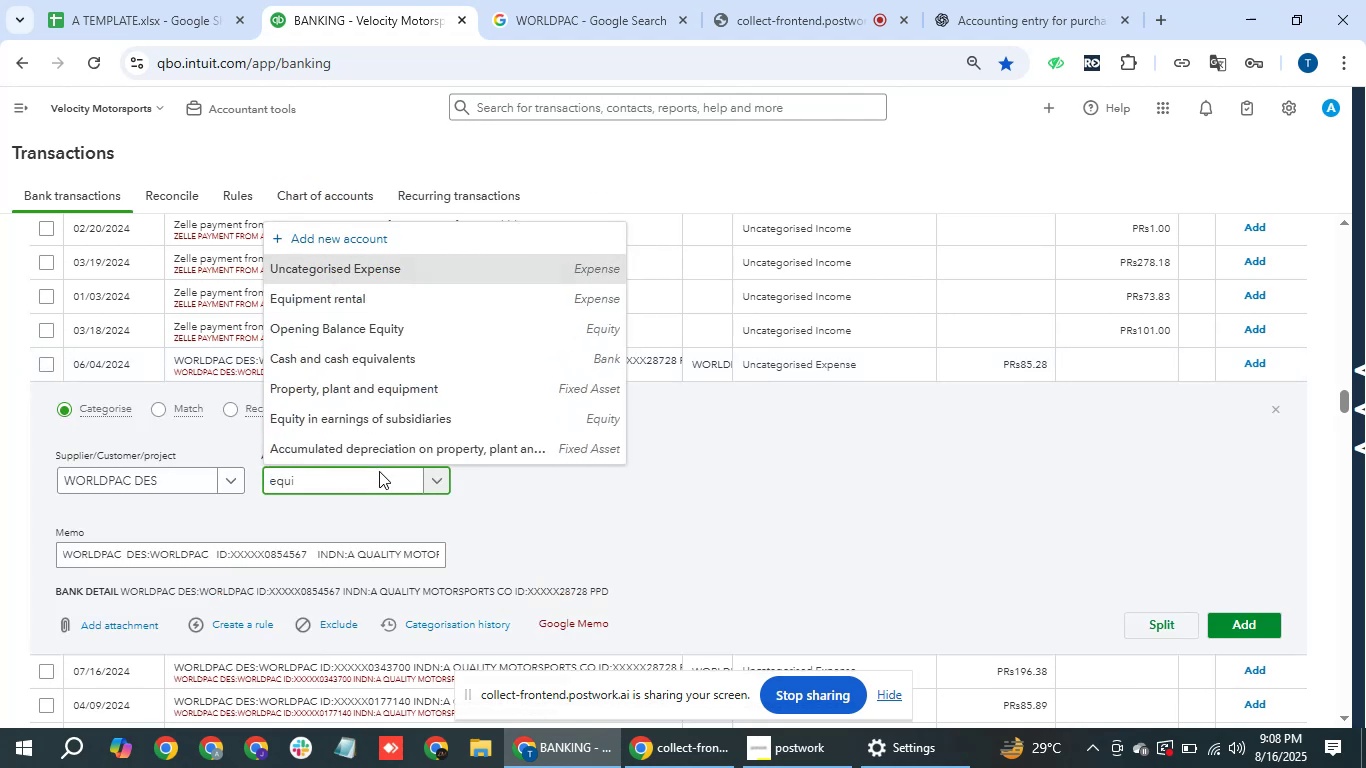 
key(ArrowDown)
 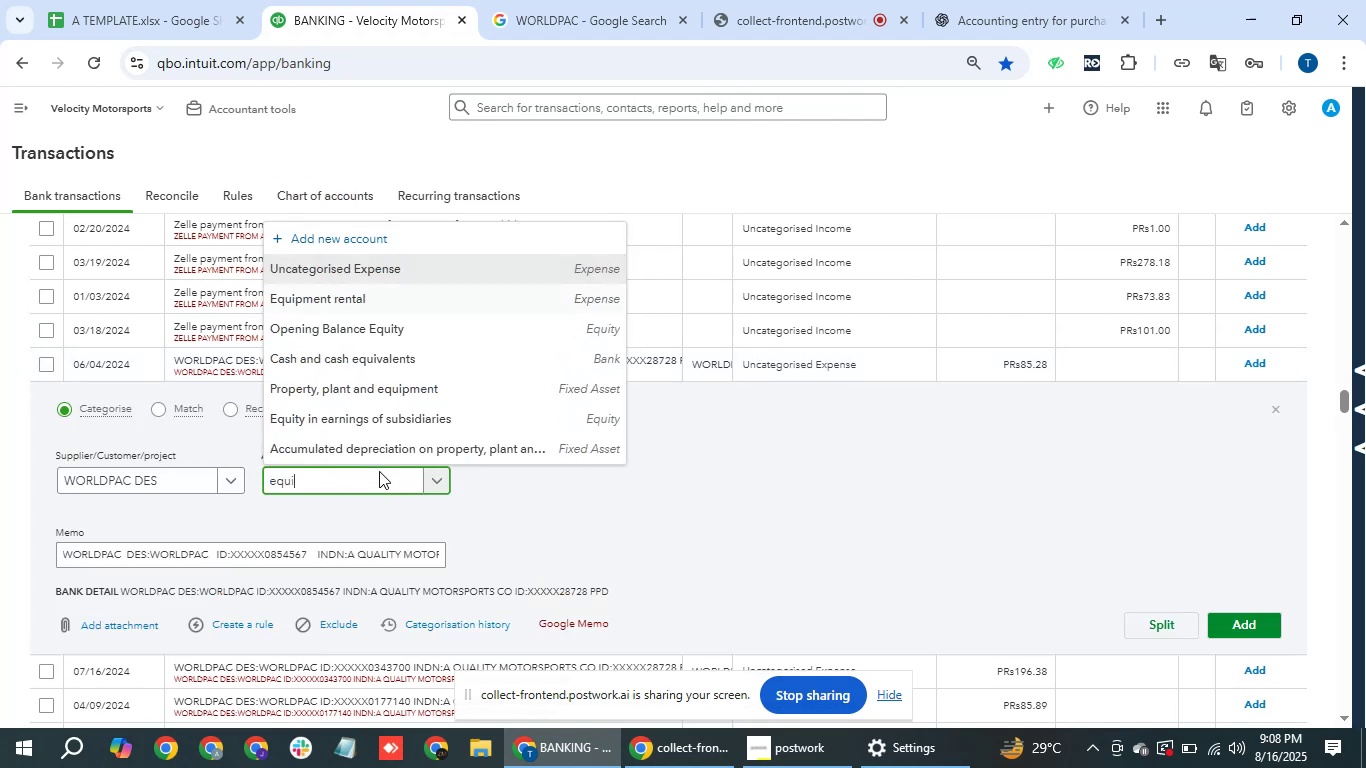 
key(ArrowDown)
 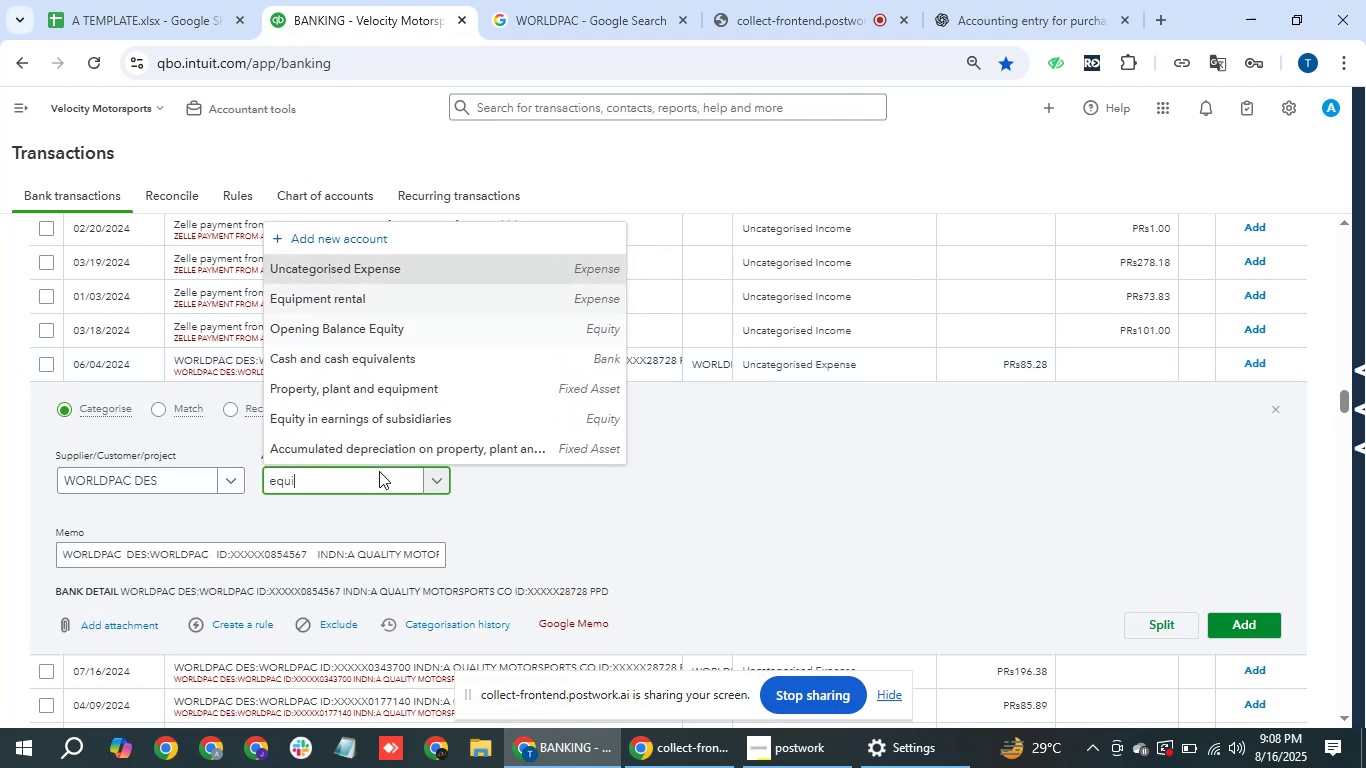 
key(ArrowDown)
 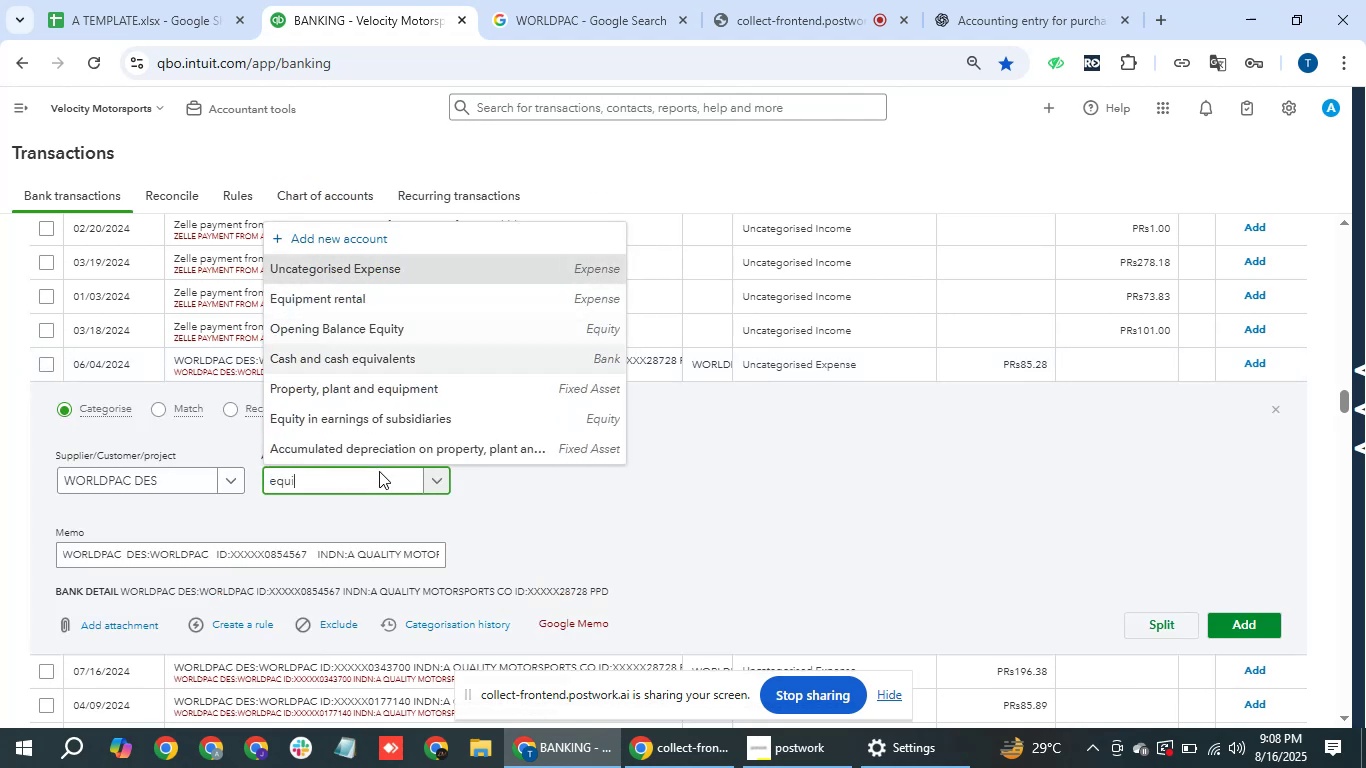 
key(ArrowDown)
 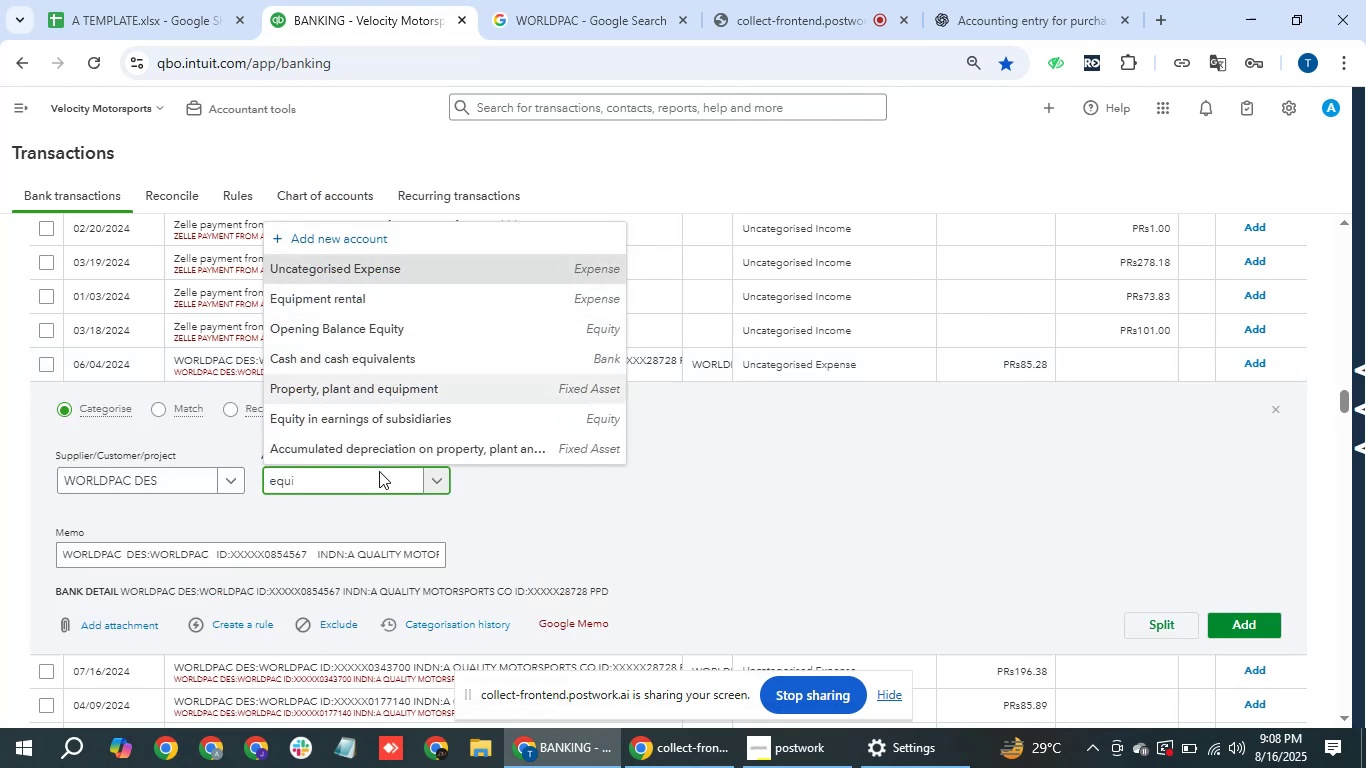 
key(Enter)
 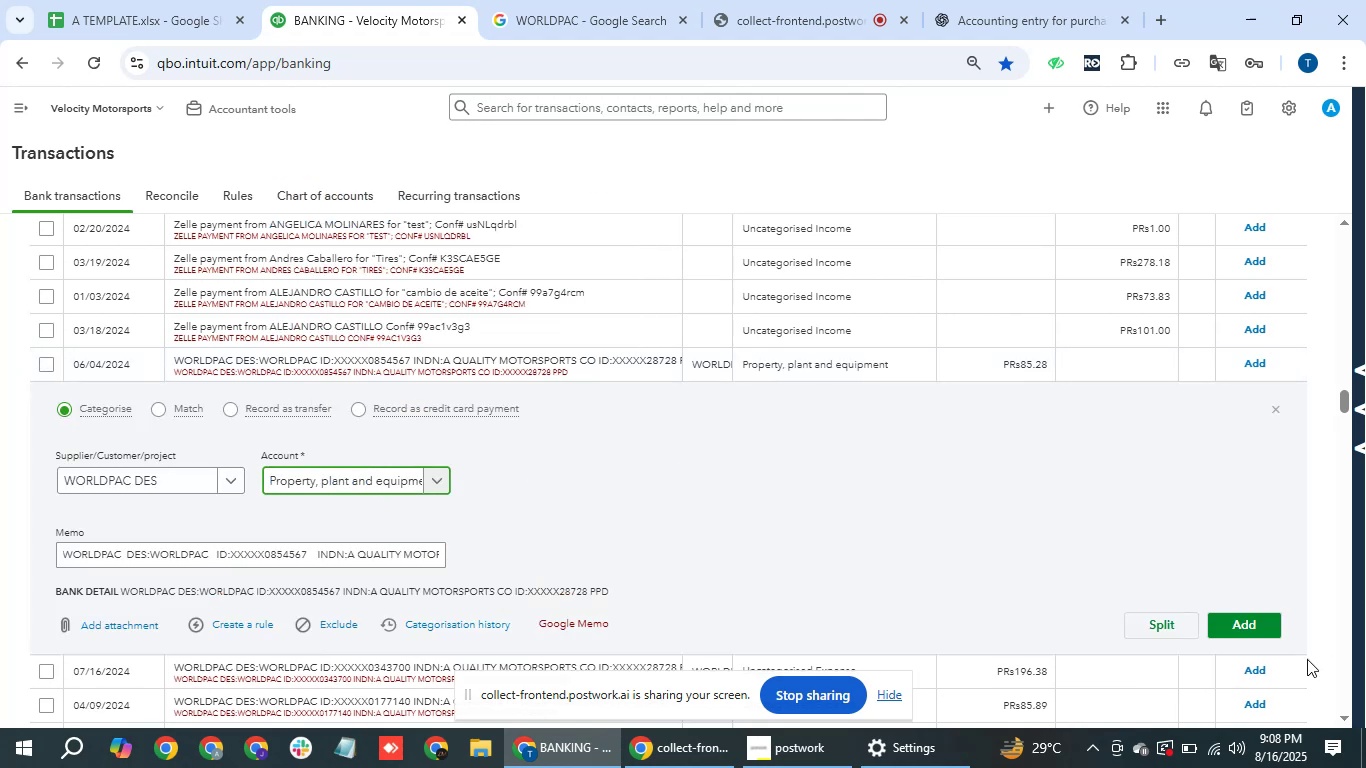 
left_click([1263, 633])
 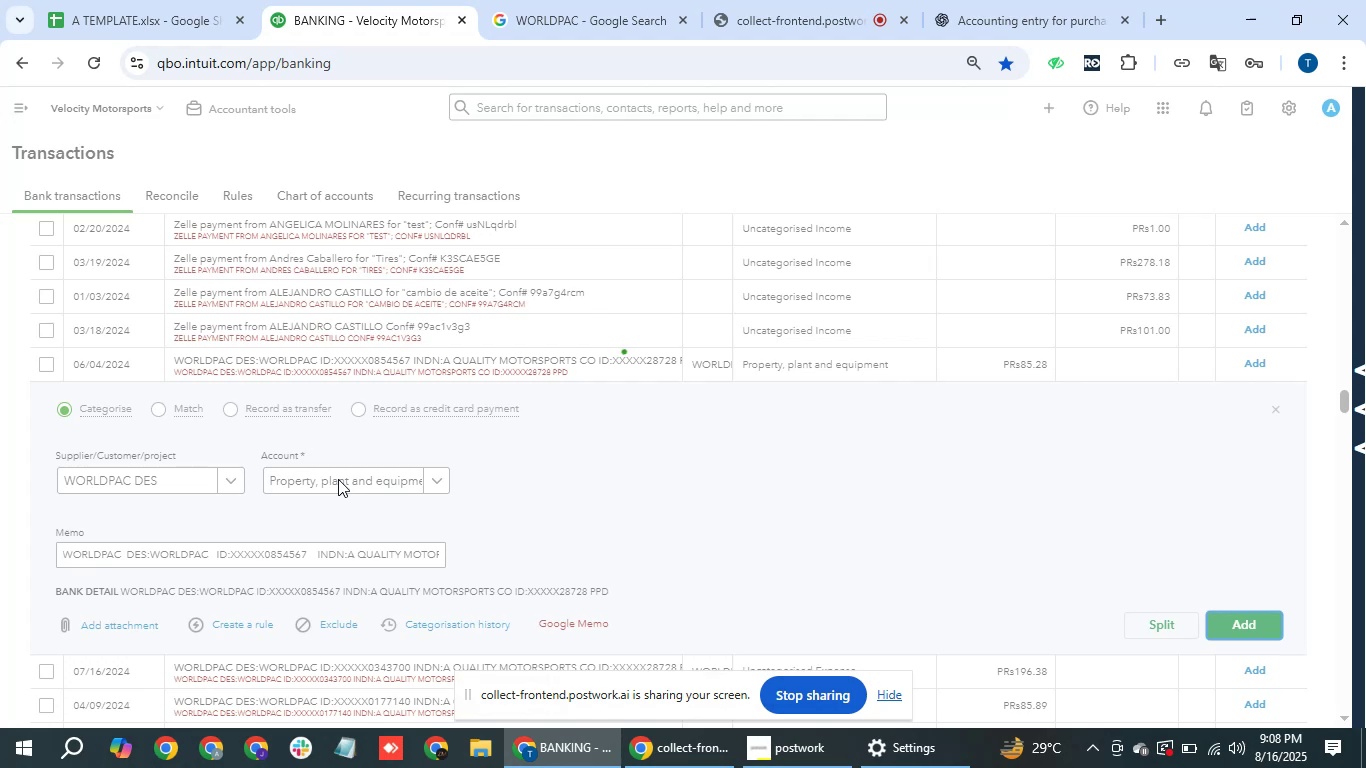 
wait(9.23)
 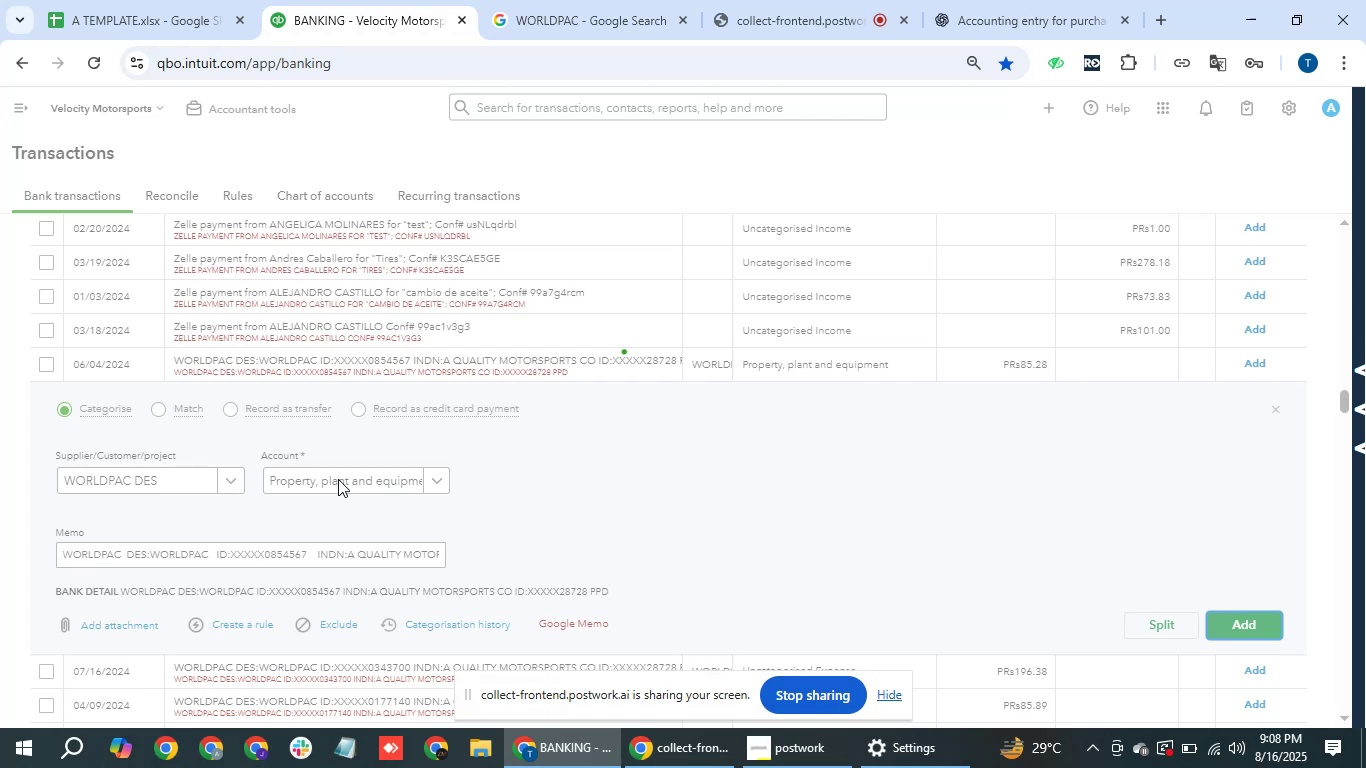 
left_click([331, 365])
 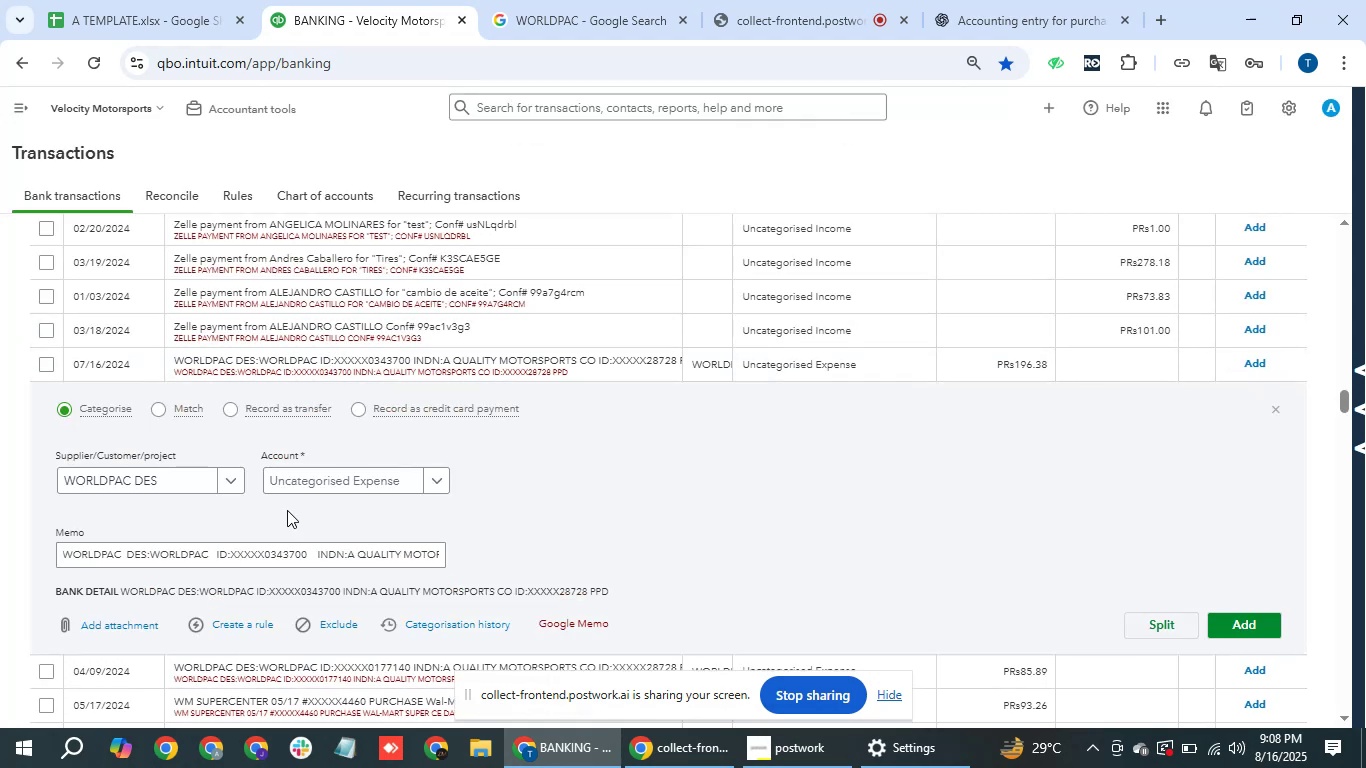 
left_click([347, 483])
 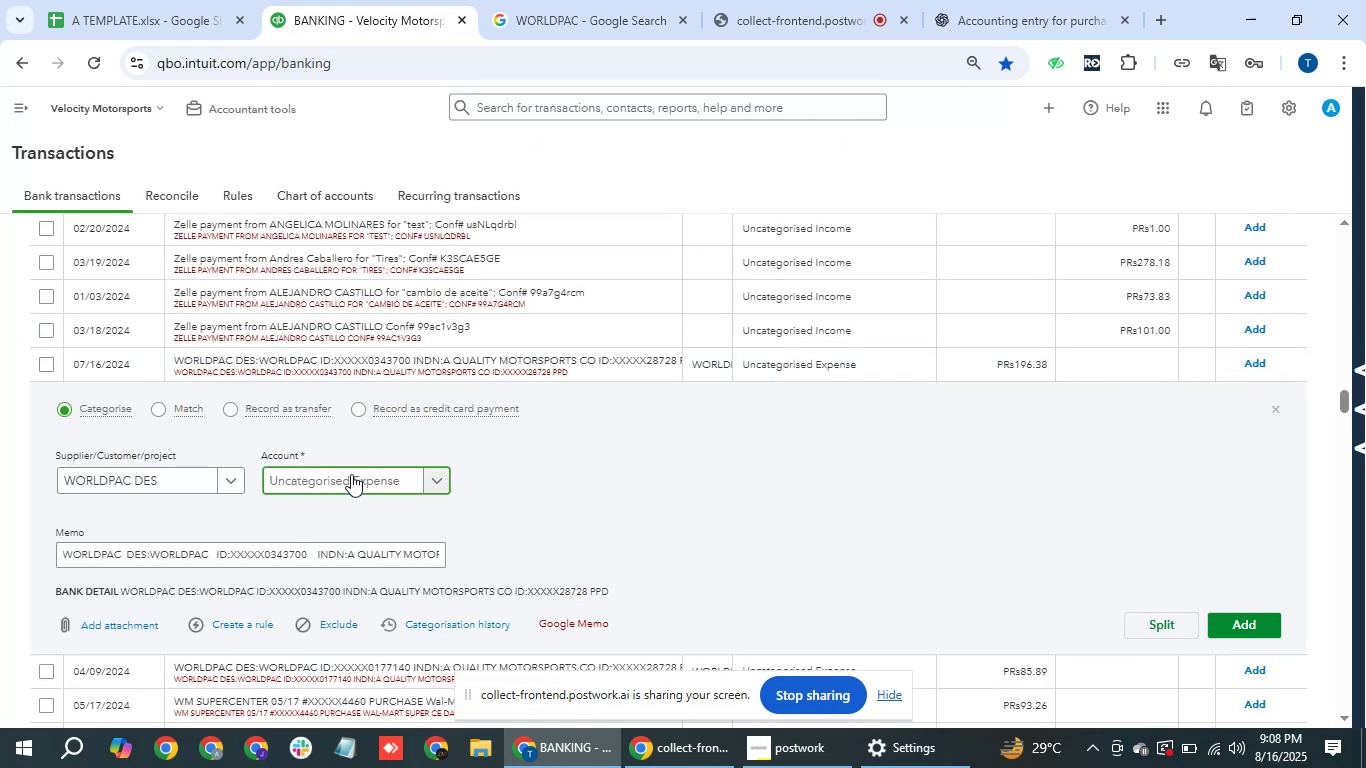 
type(eq)
 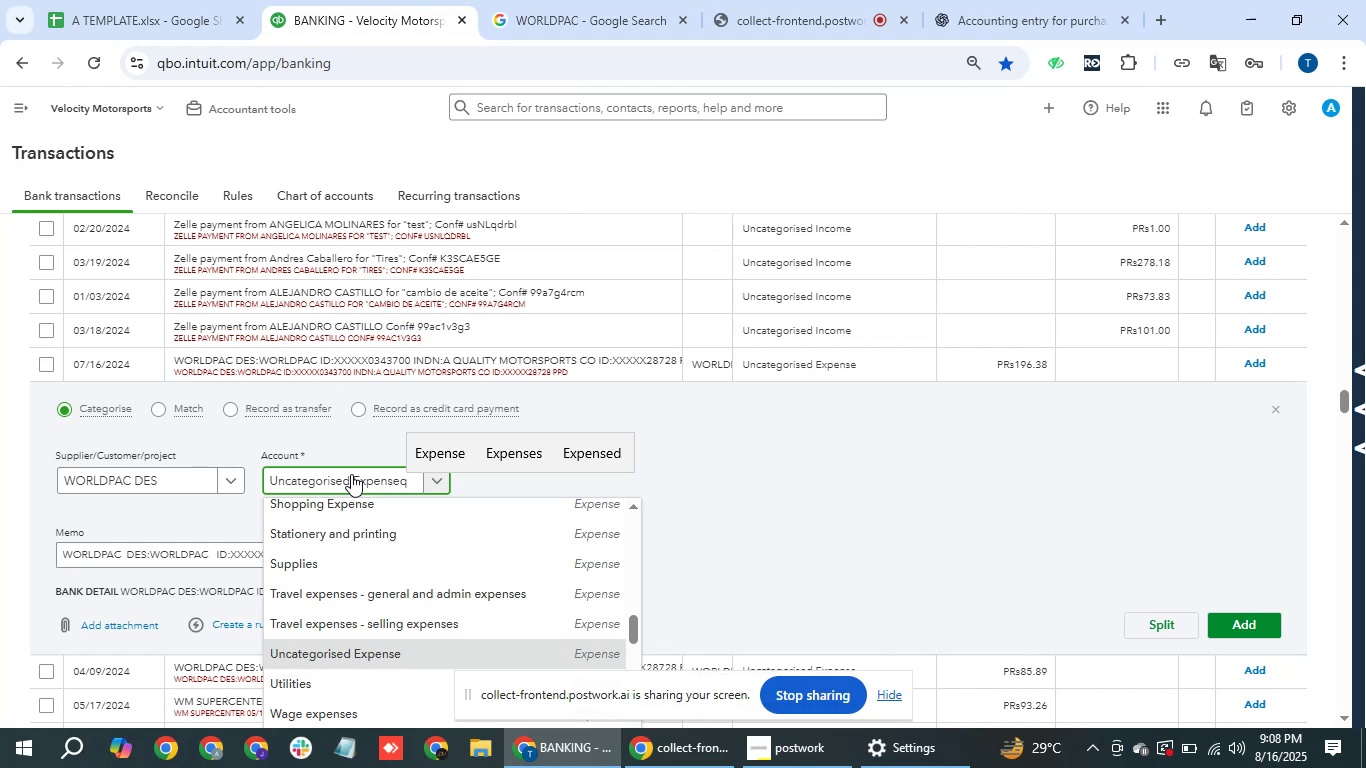 
key(Control+A)
 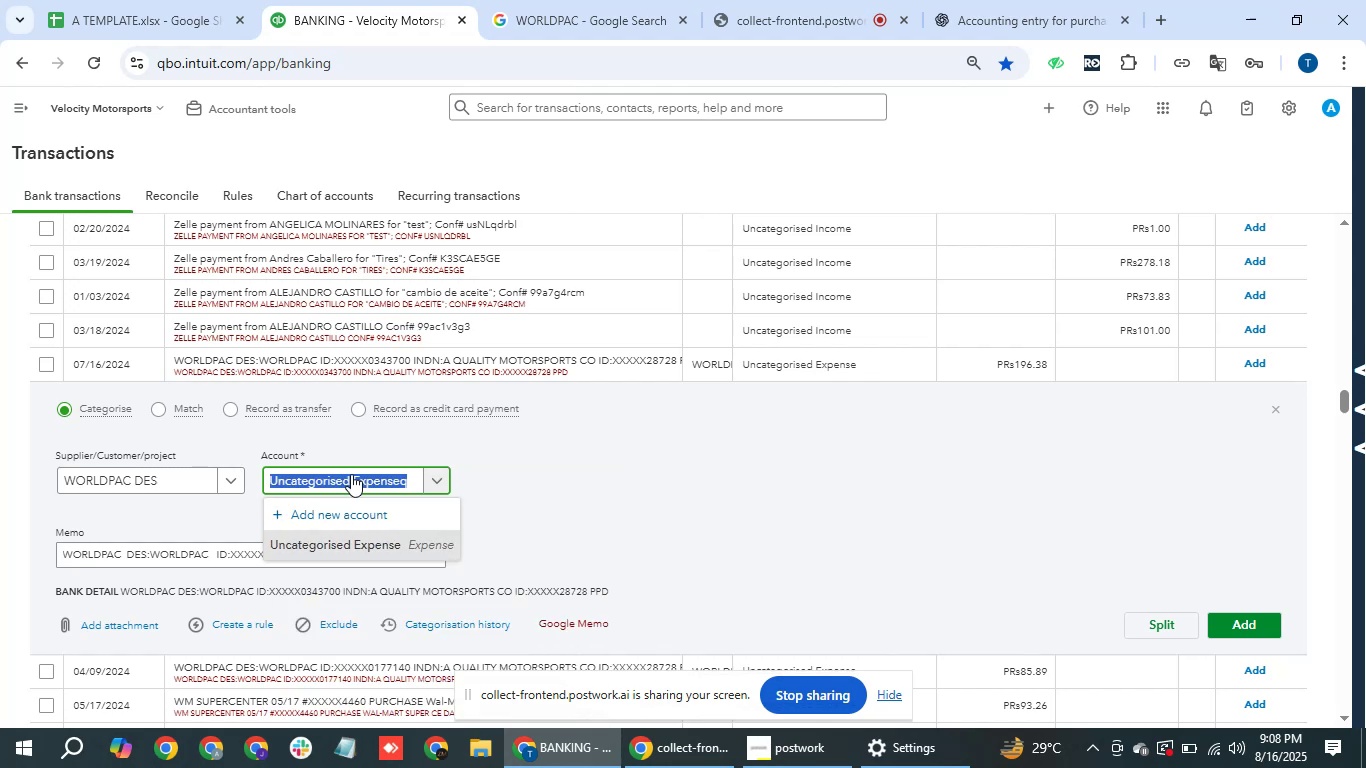 
type(eq)
 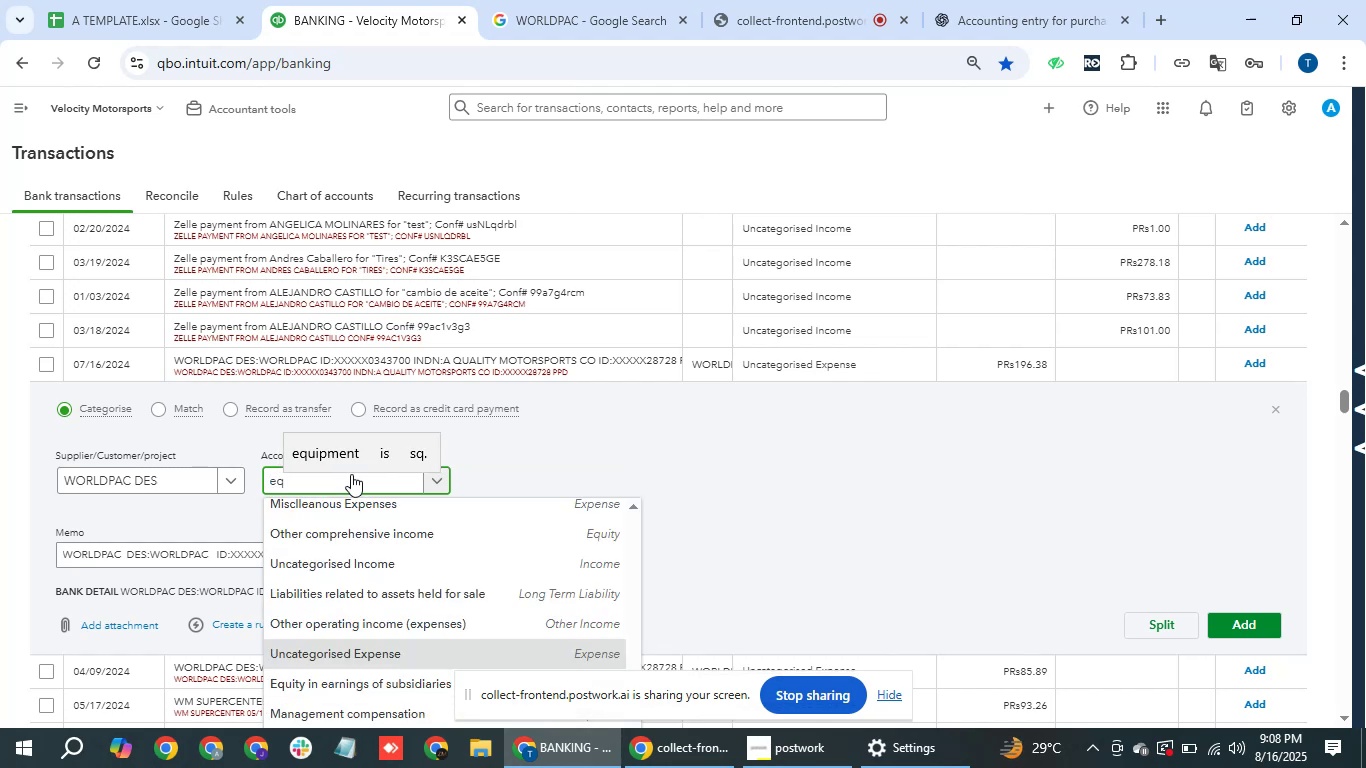 
key(ArrowDown)
 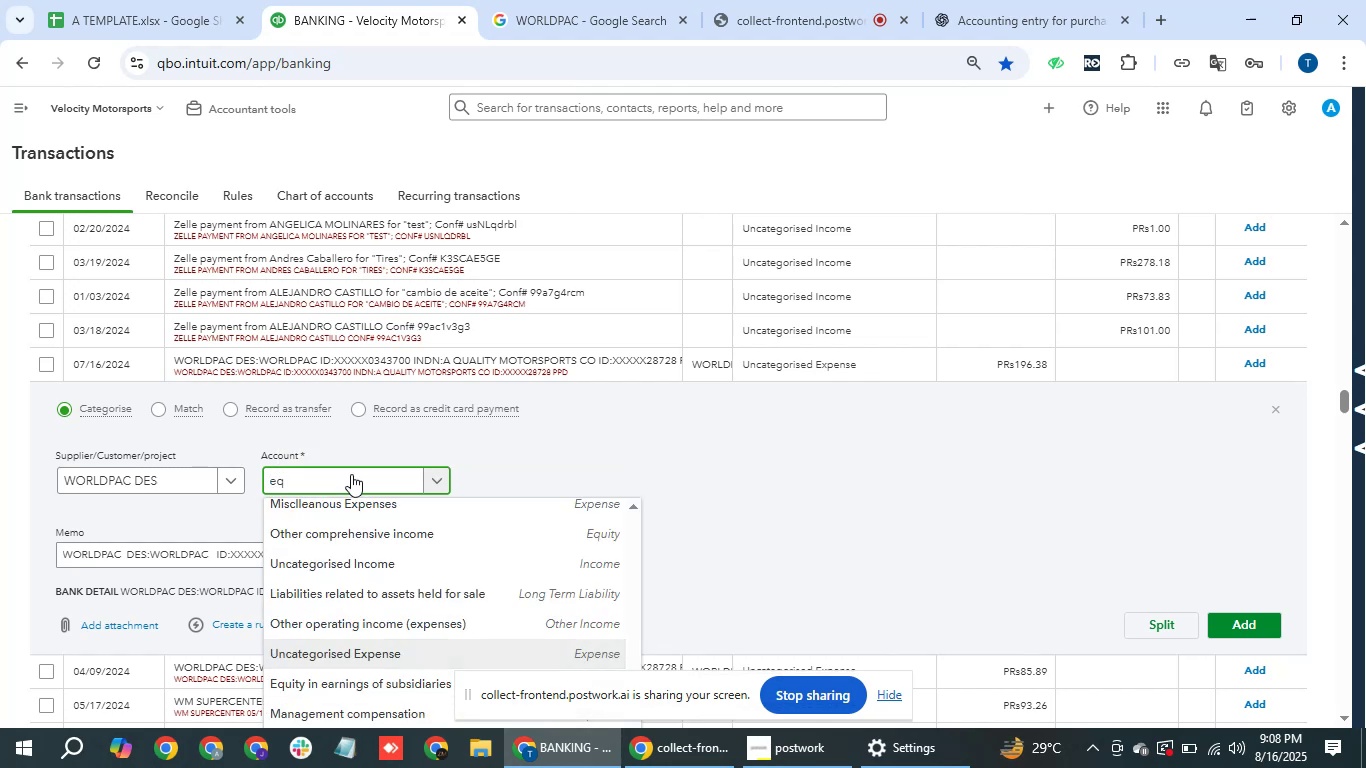 
key(ArrowDown)
 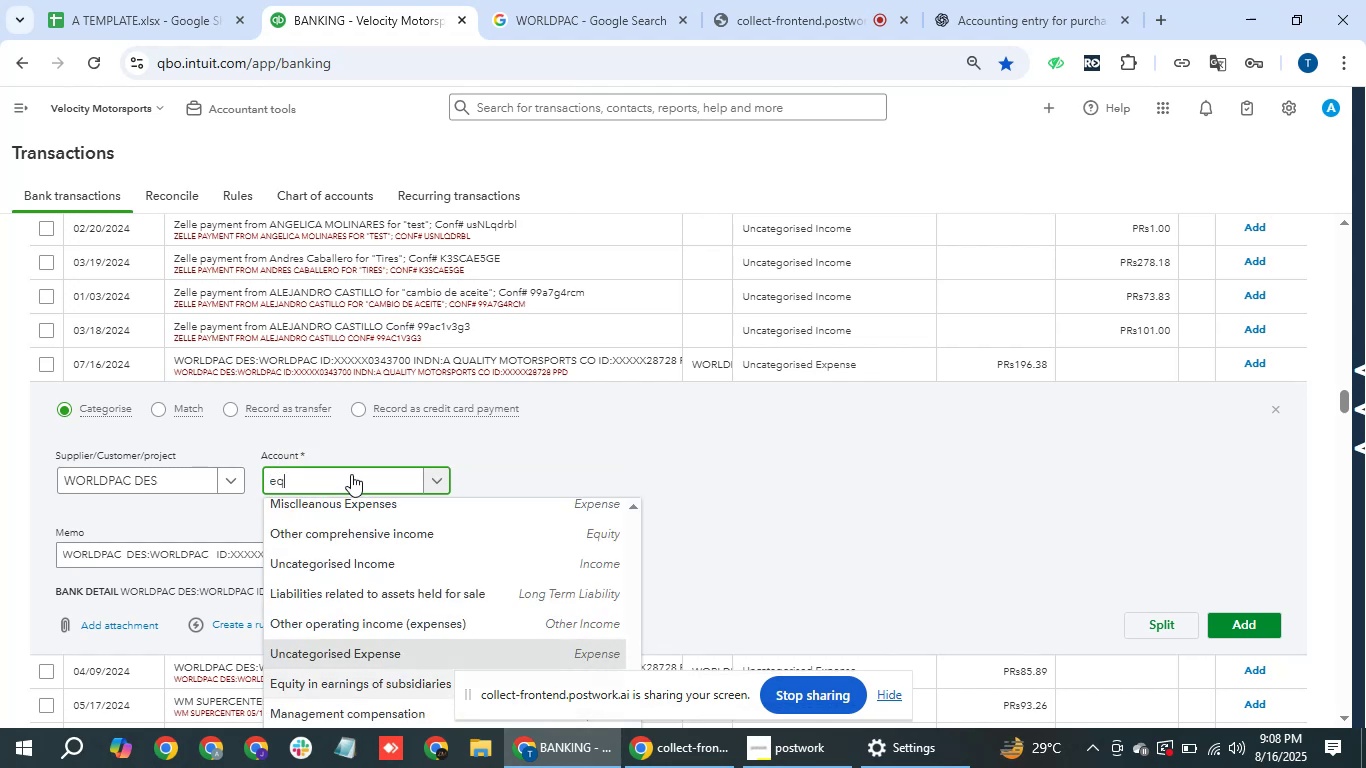 
key(ArrowDown)
 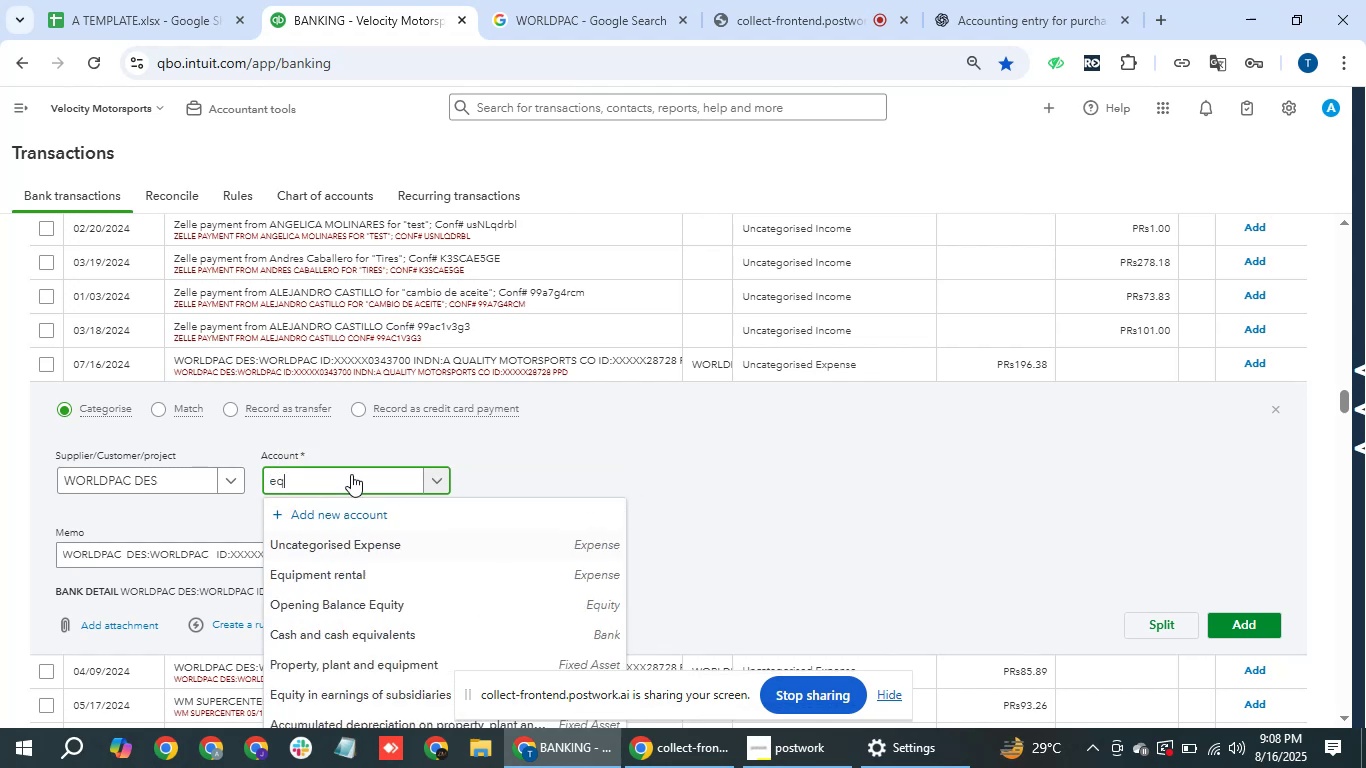 
key(ArrowDown)
 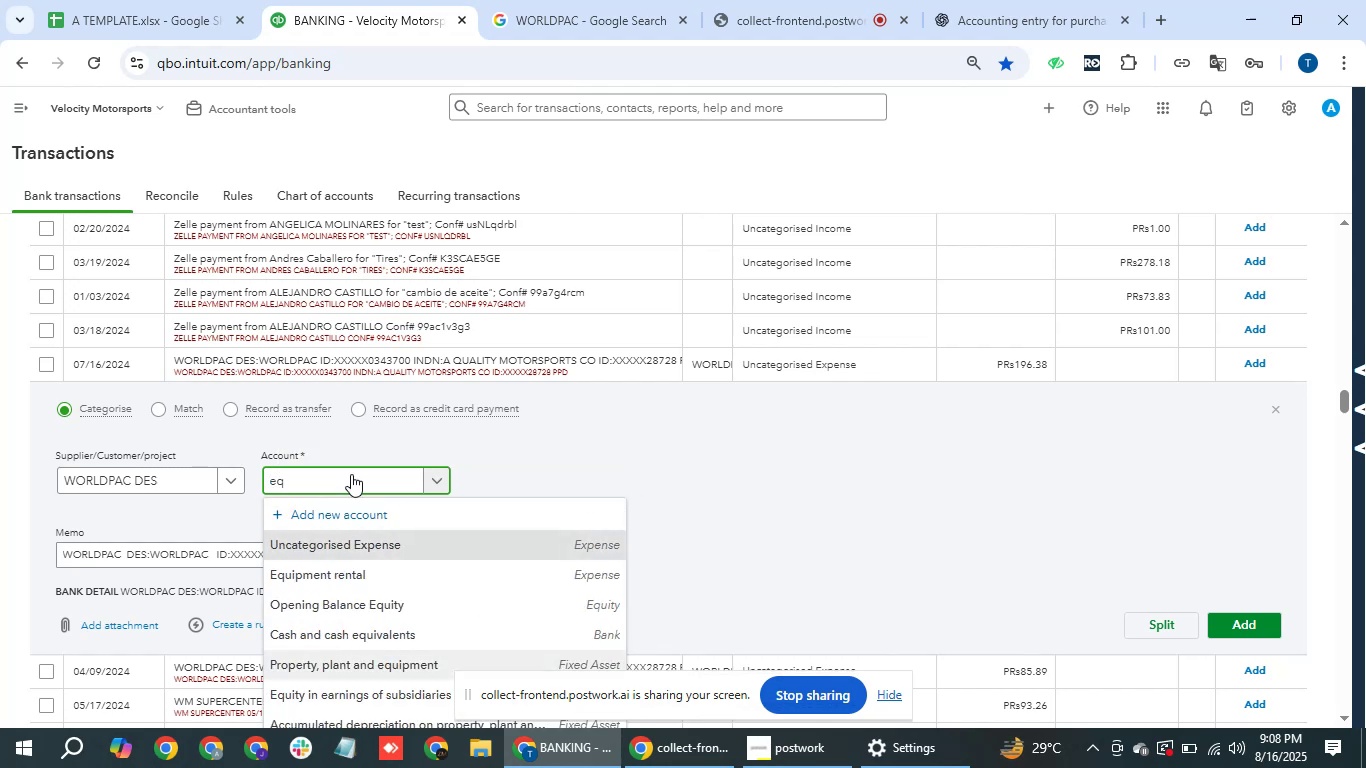 
key(ArrowDown)
 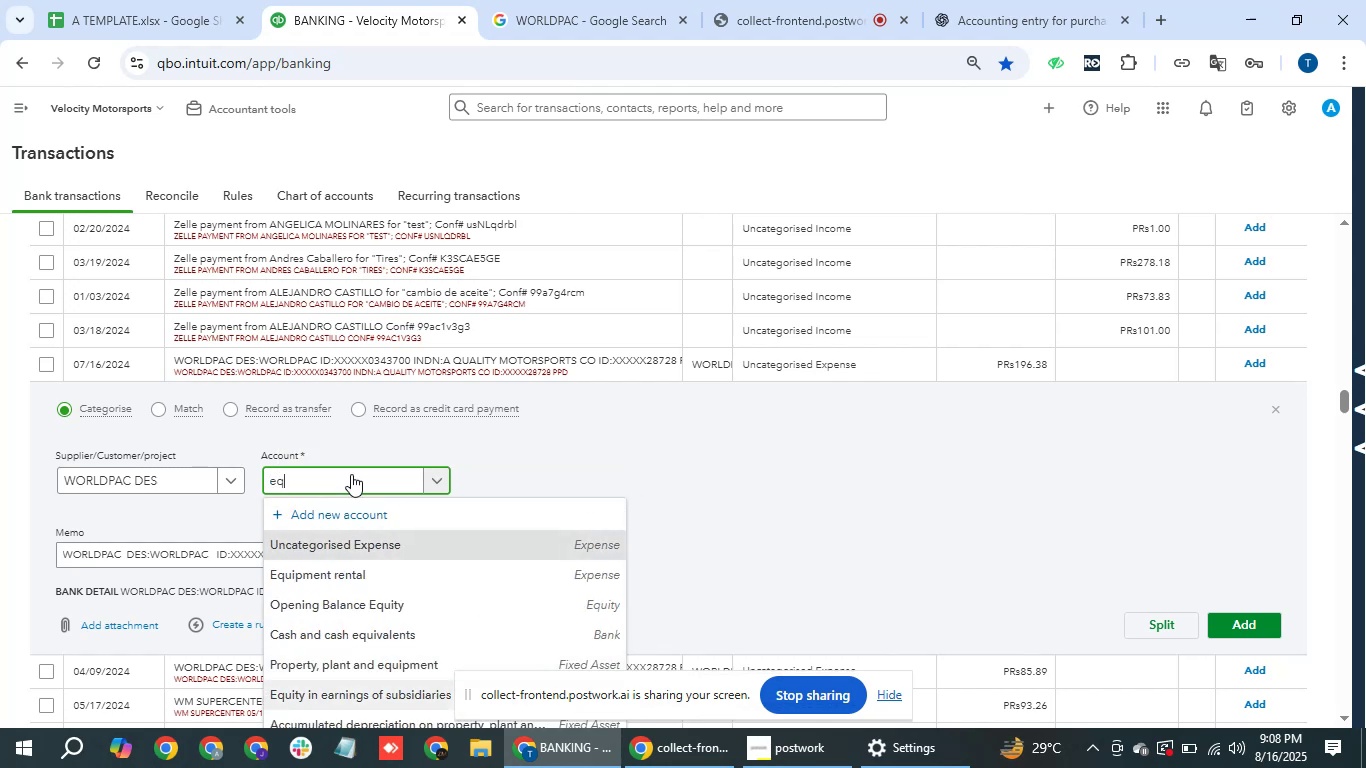 
key(ArrowUp)
 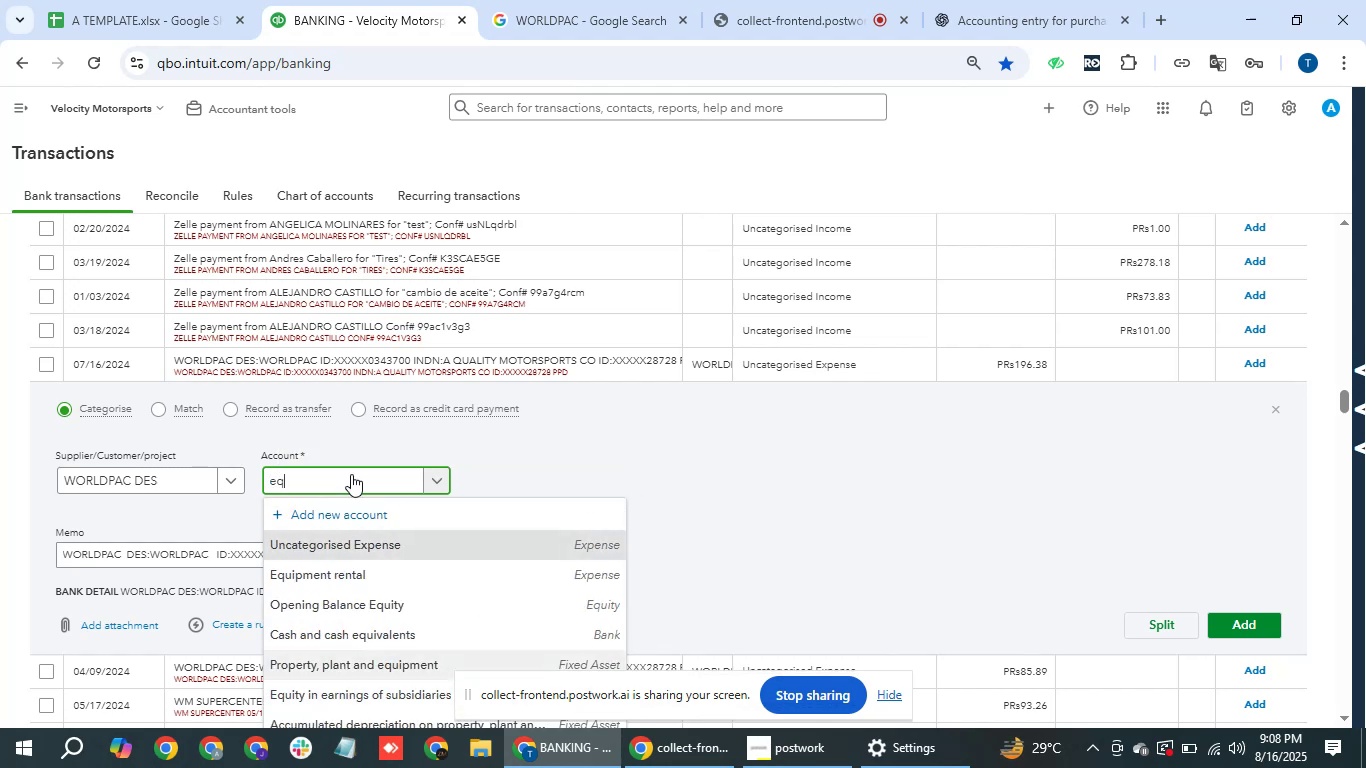 
key(Enter)
 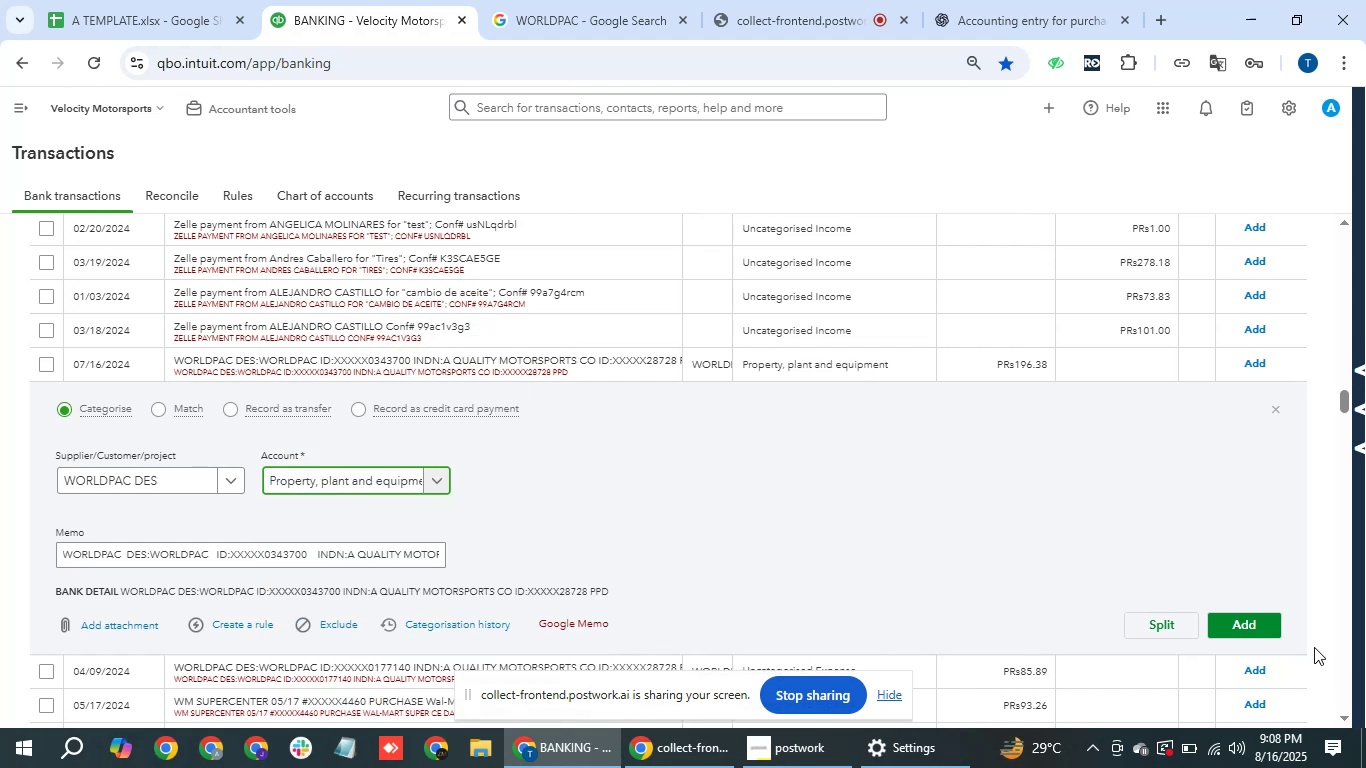 
left_click([1214, 621])
 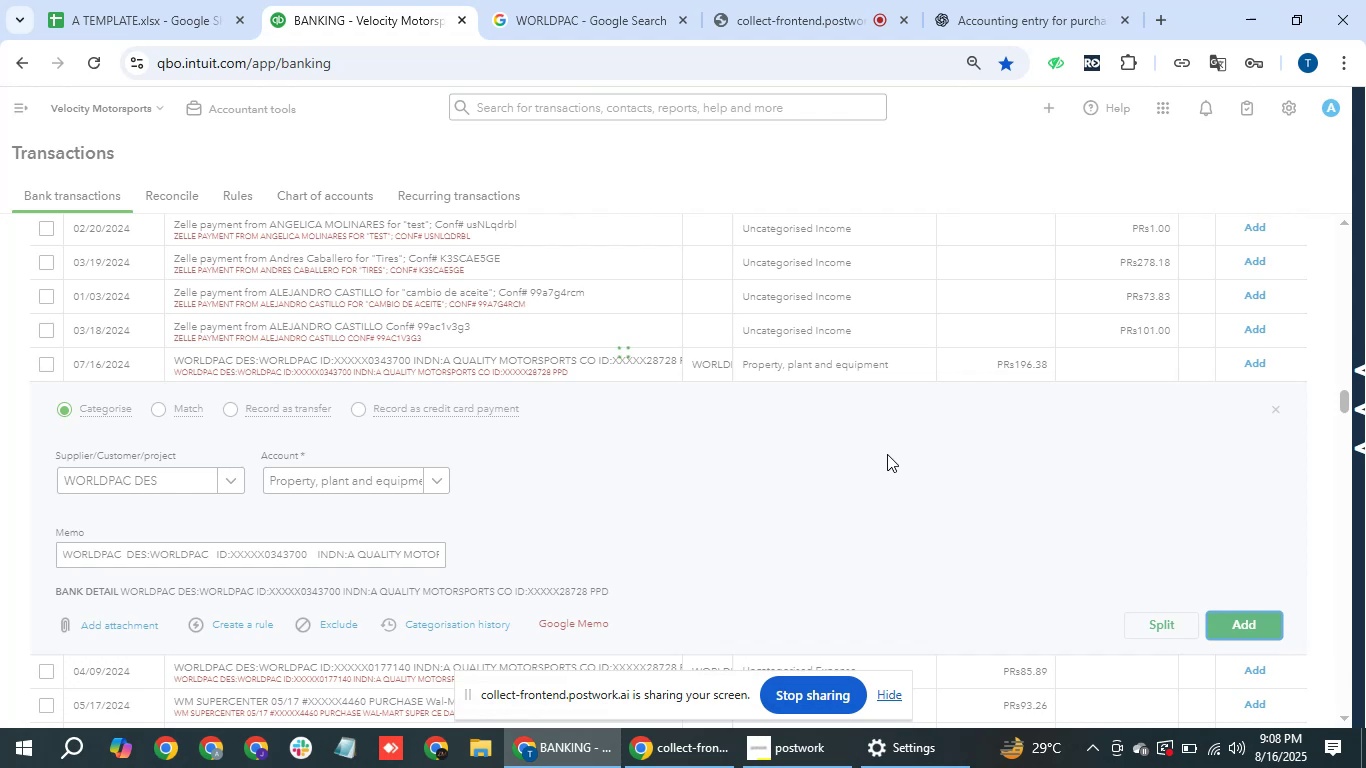 
wait(8.35)
 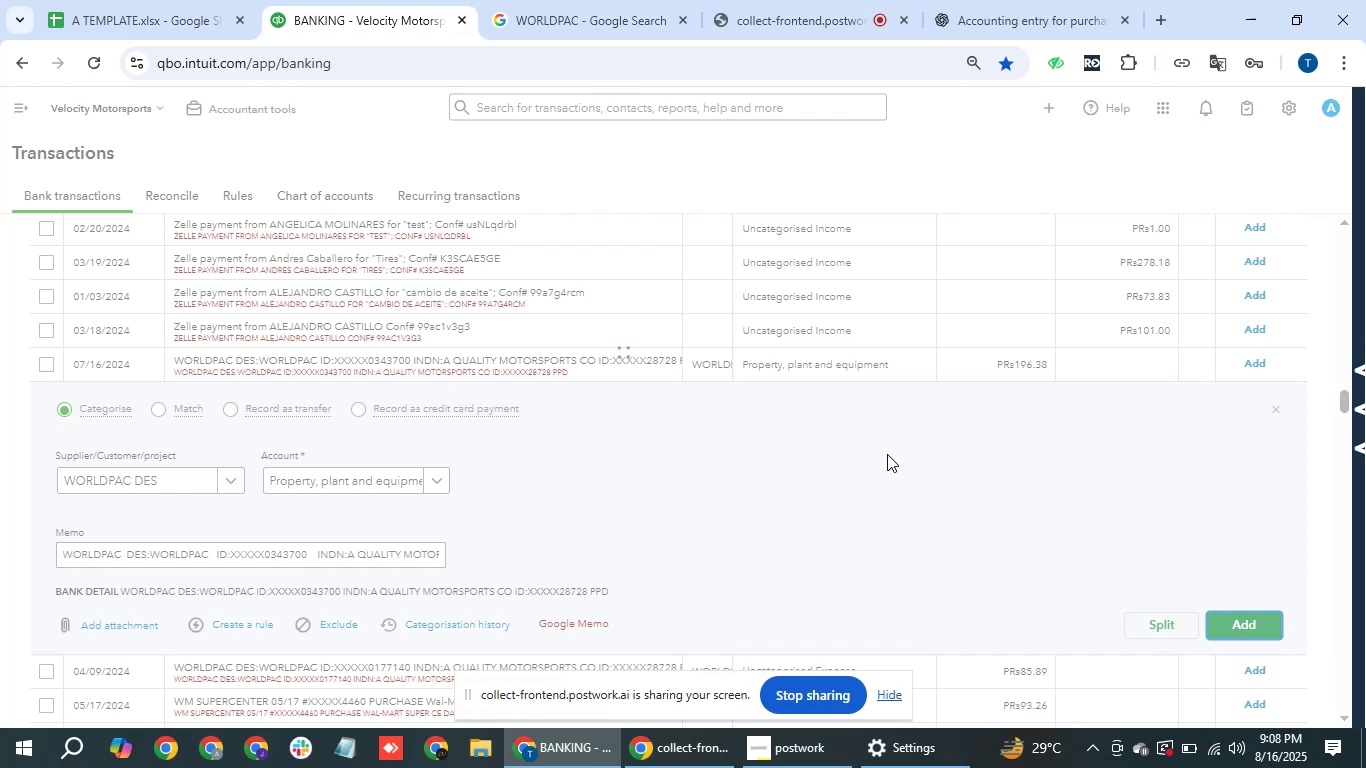 
left_click([360, 487])
 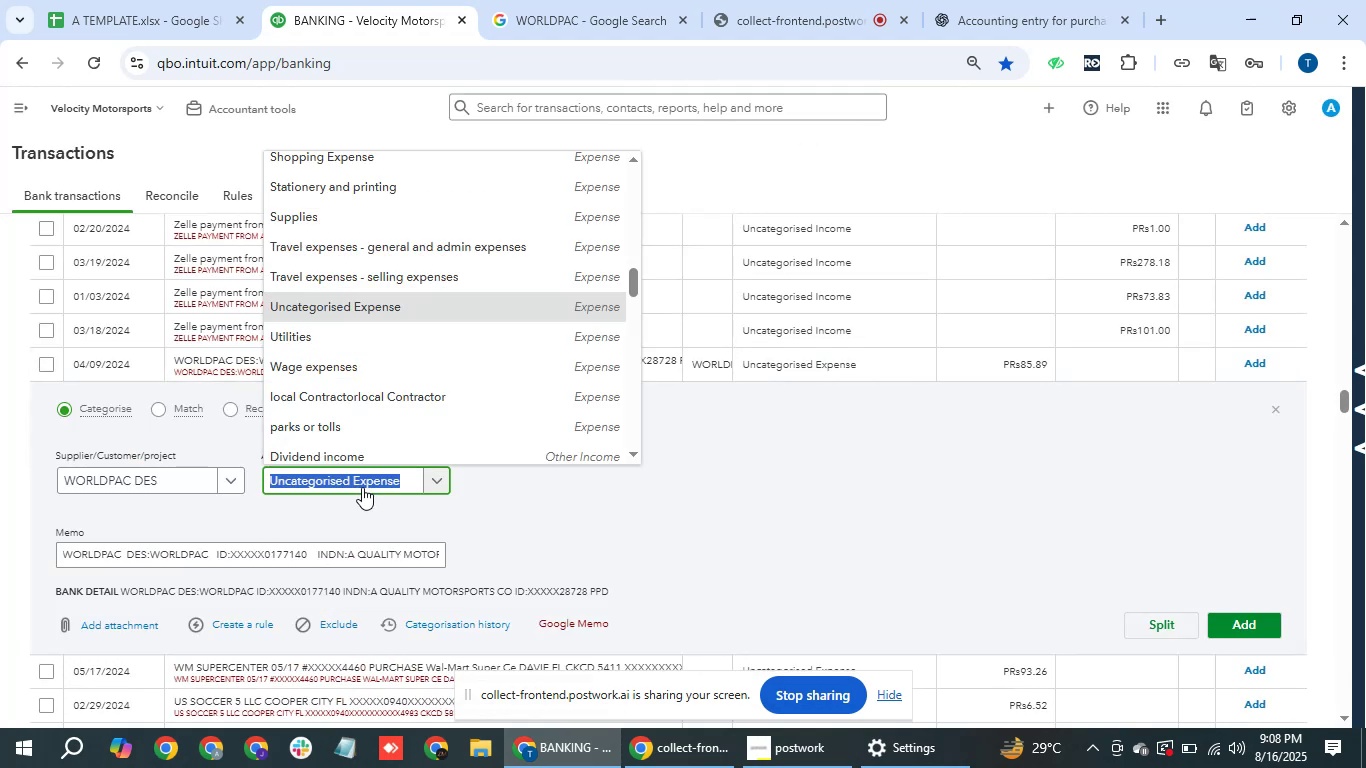 
type(equ)
 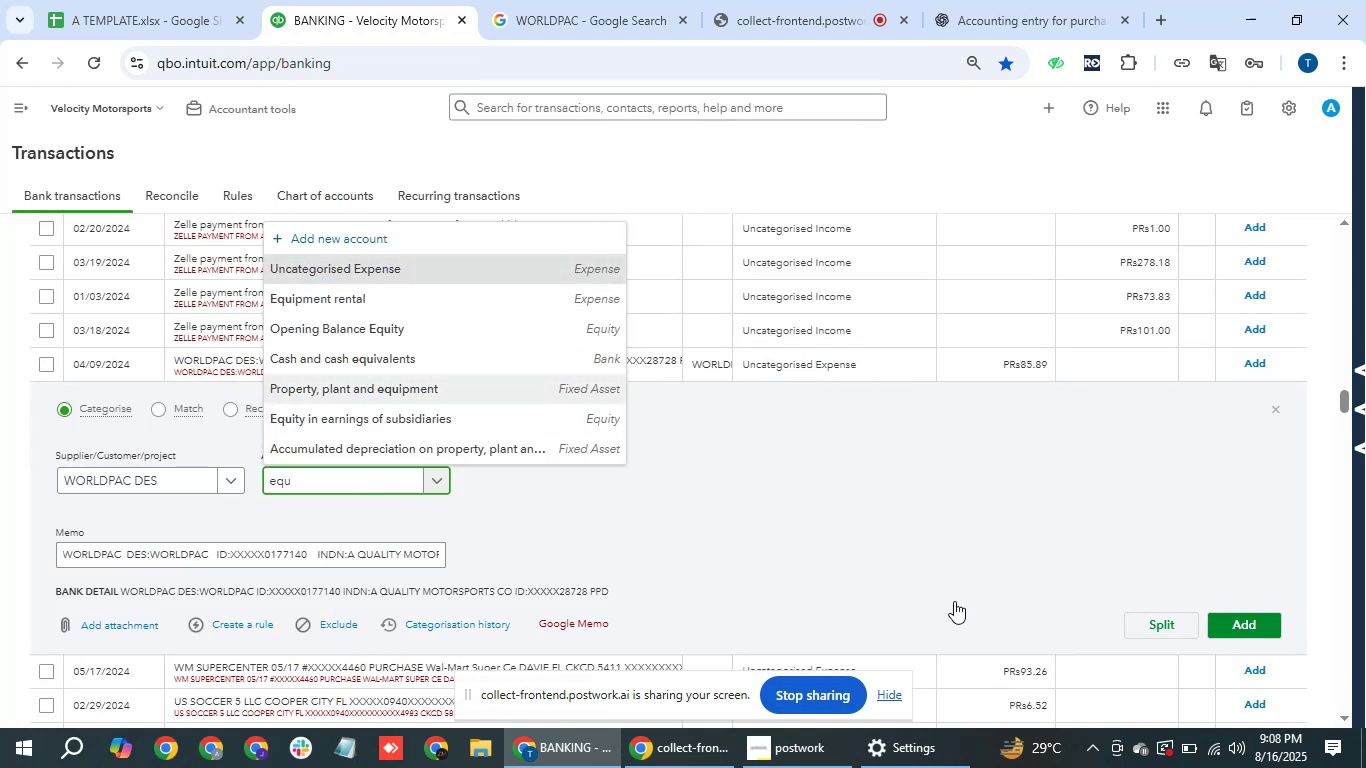 
left_click([1257, 611])
 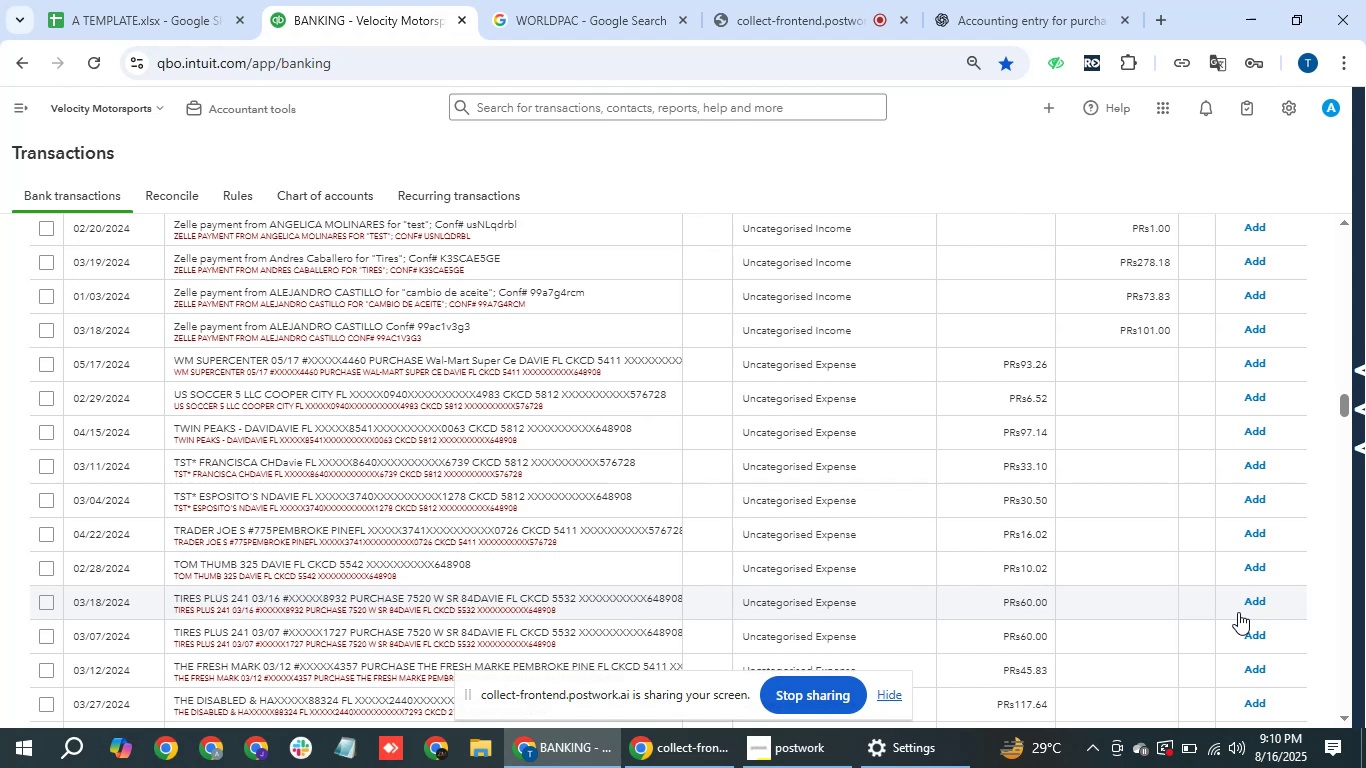 
wait(94.41)
 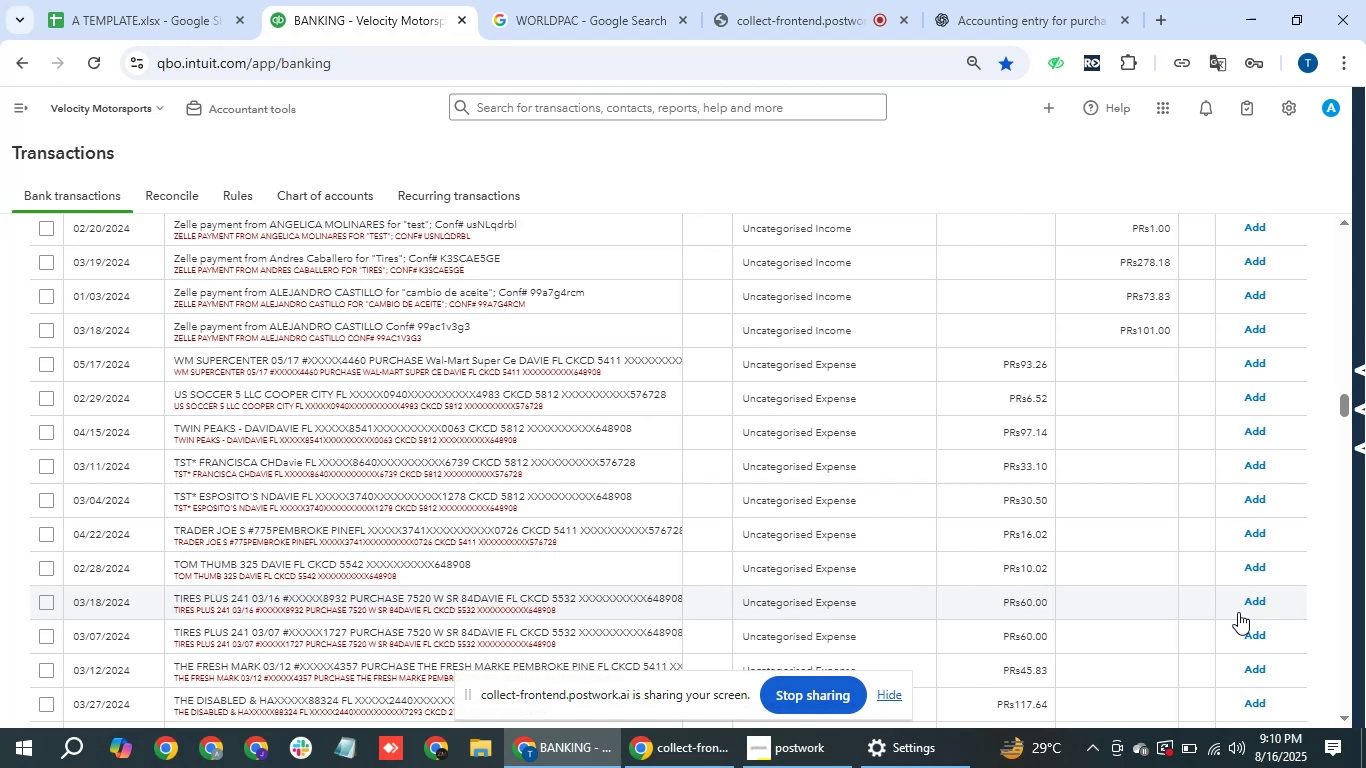 
scroll: coordinate [876, 207], scroll_direction: up, amount: 37.0
 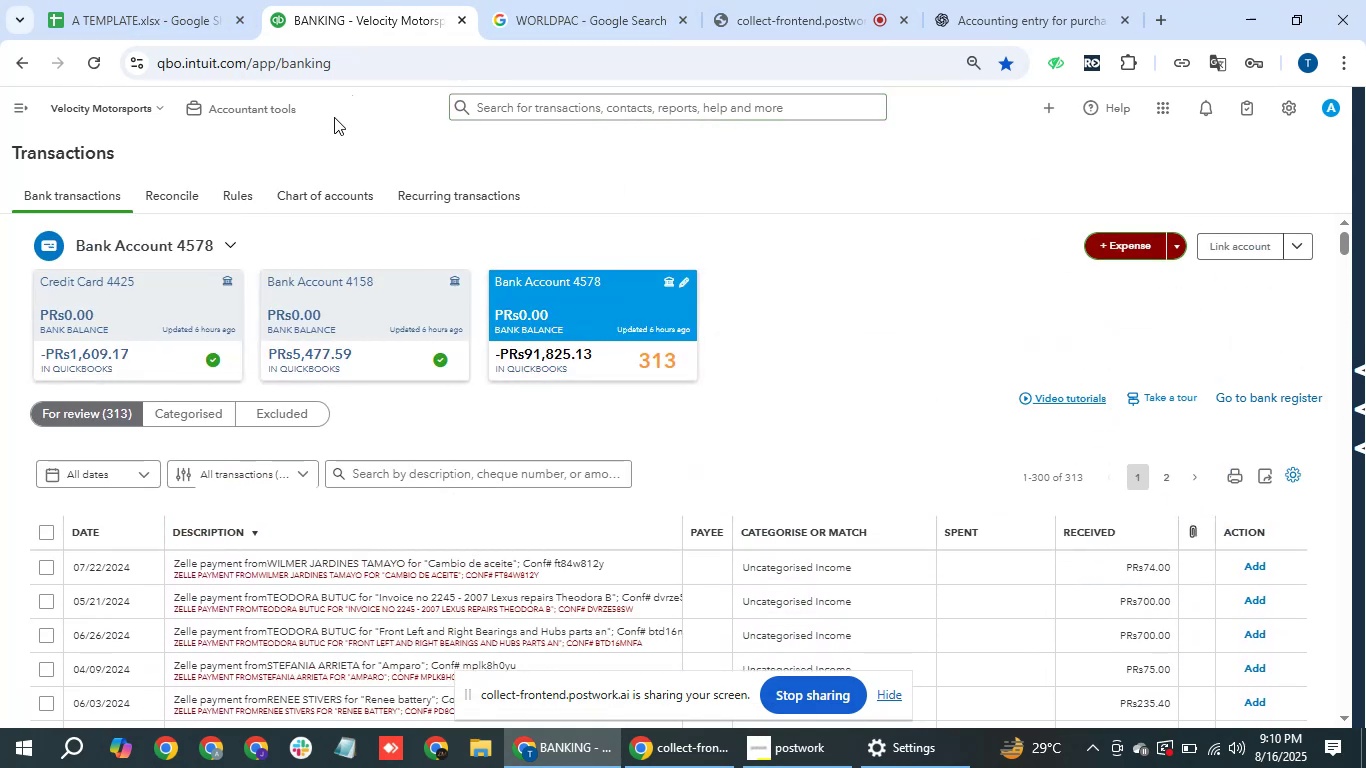 
right_click([327, 199])
 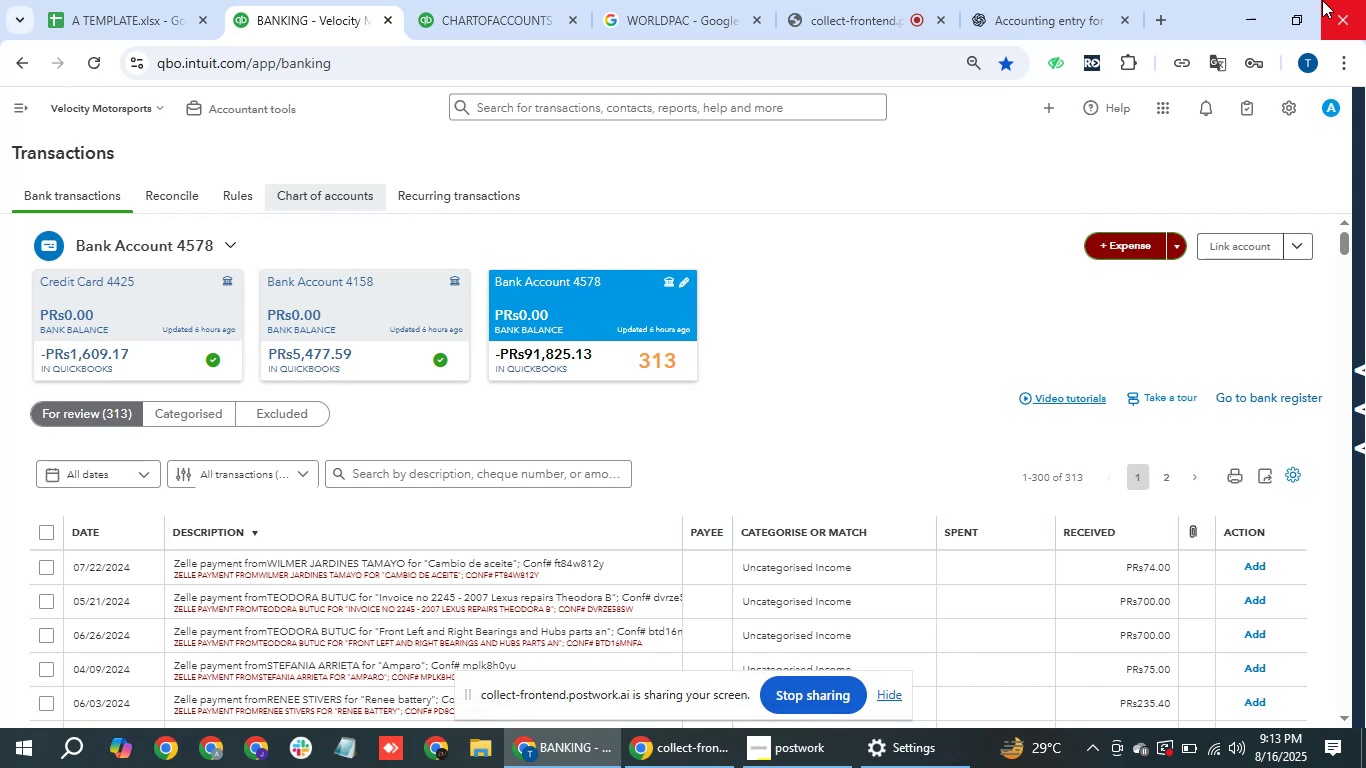 
wait(163.55)
 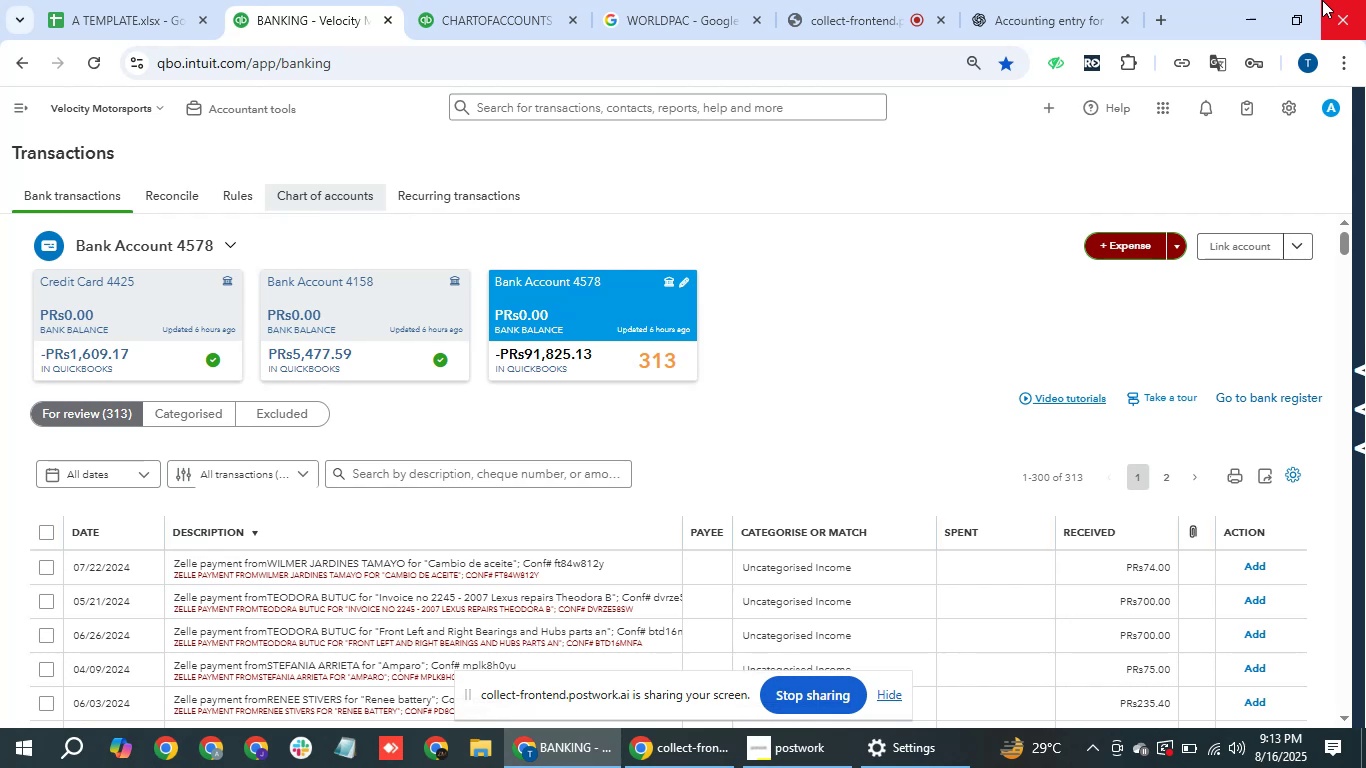 
left_click([198, 422])
 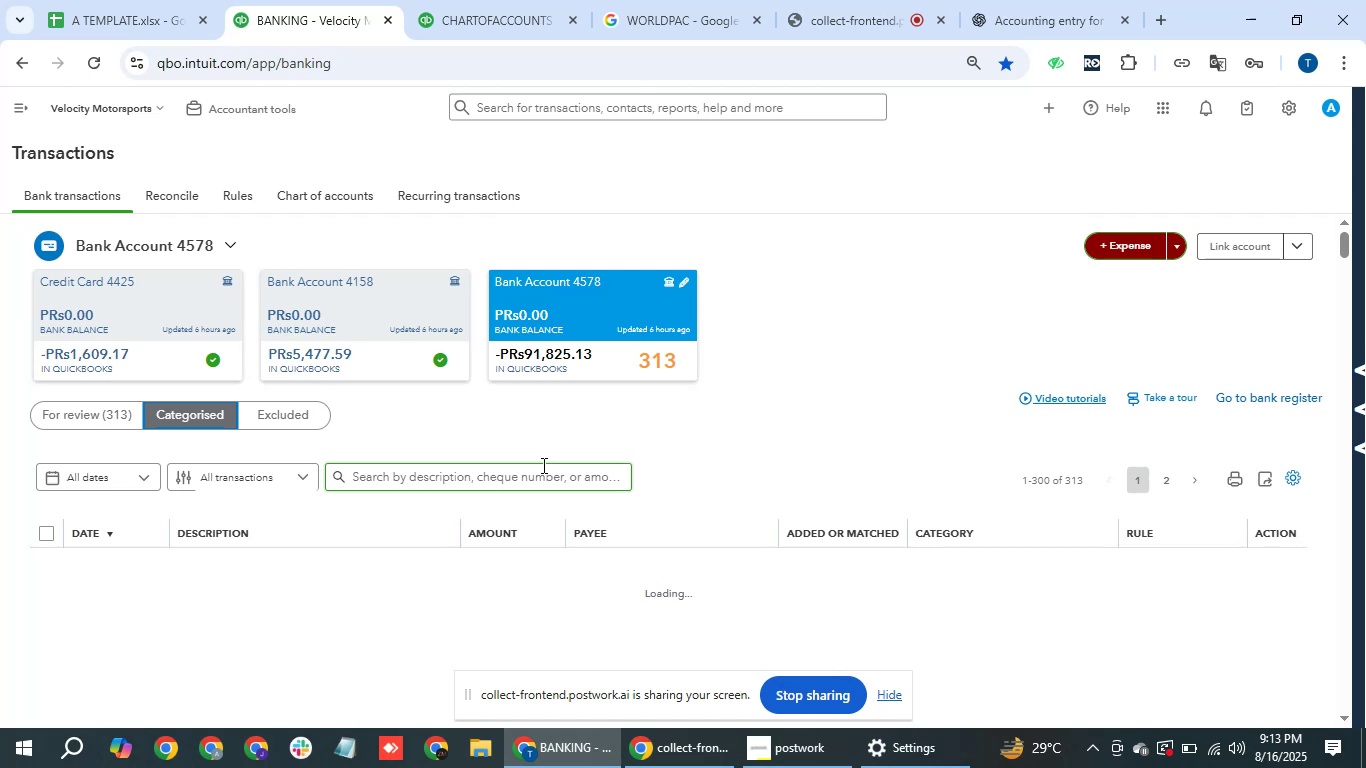 
wait(12.42)
 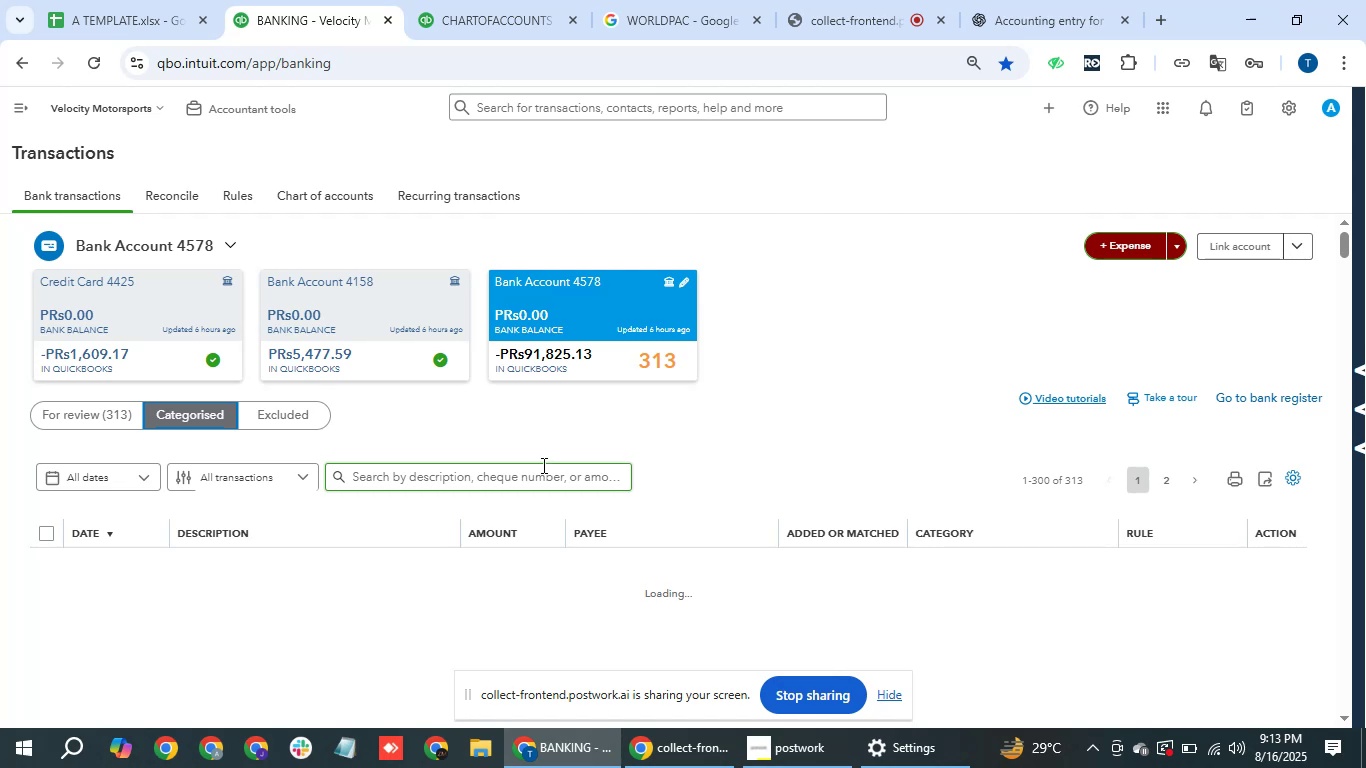 
left_click([1365, 0])
 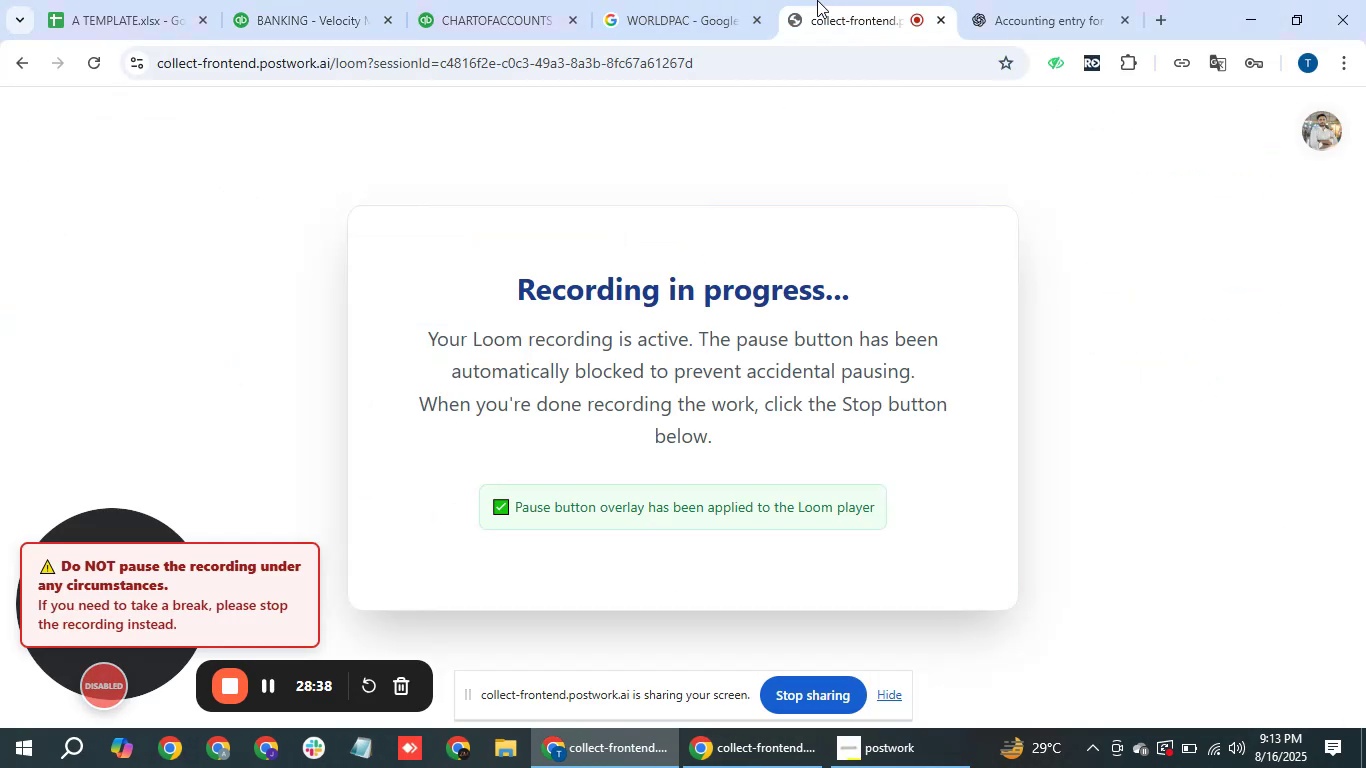 
left_click([371, 0])
 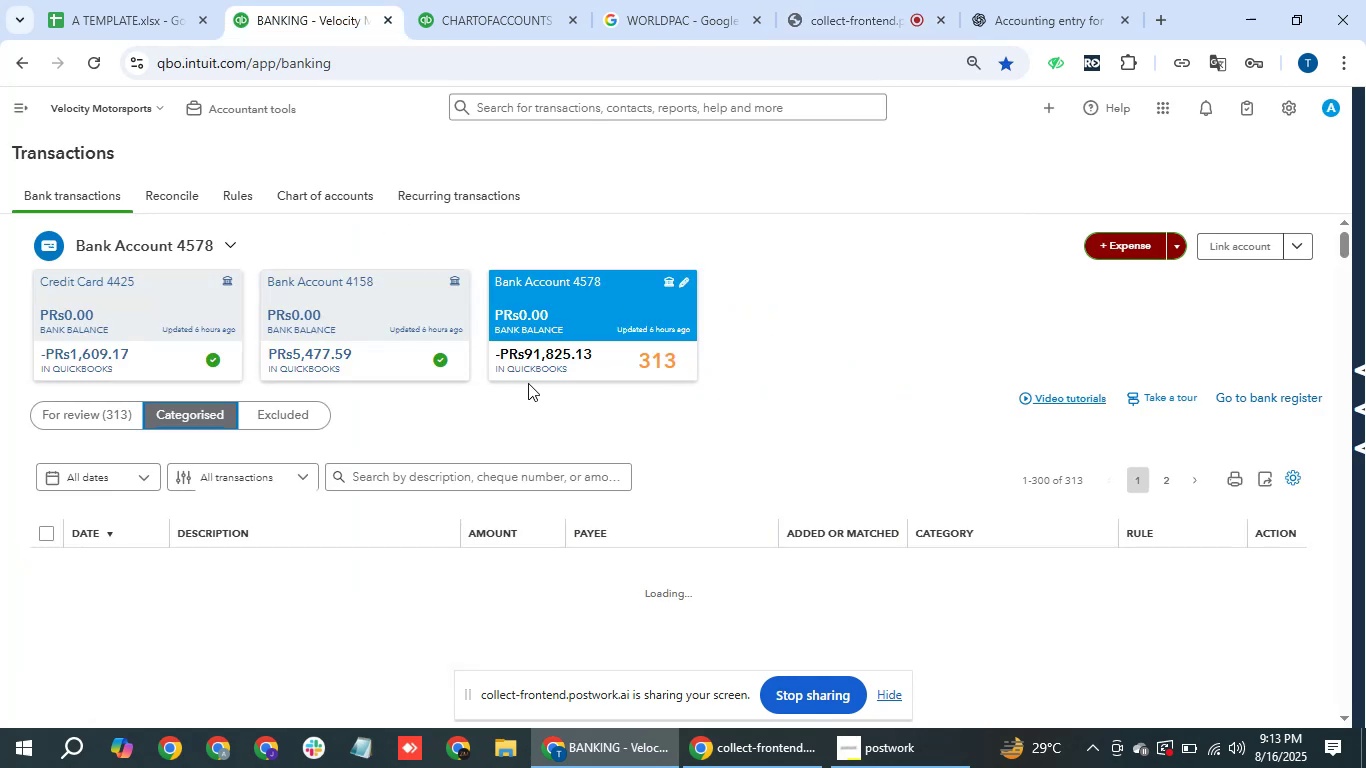 
wait(5.37)
 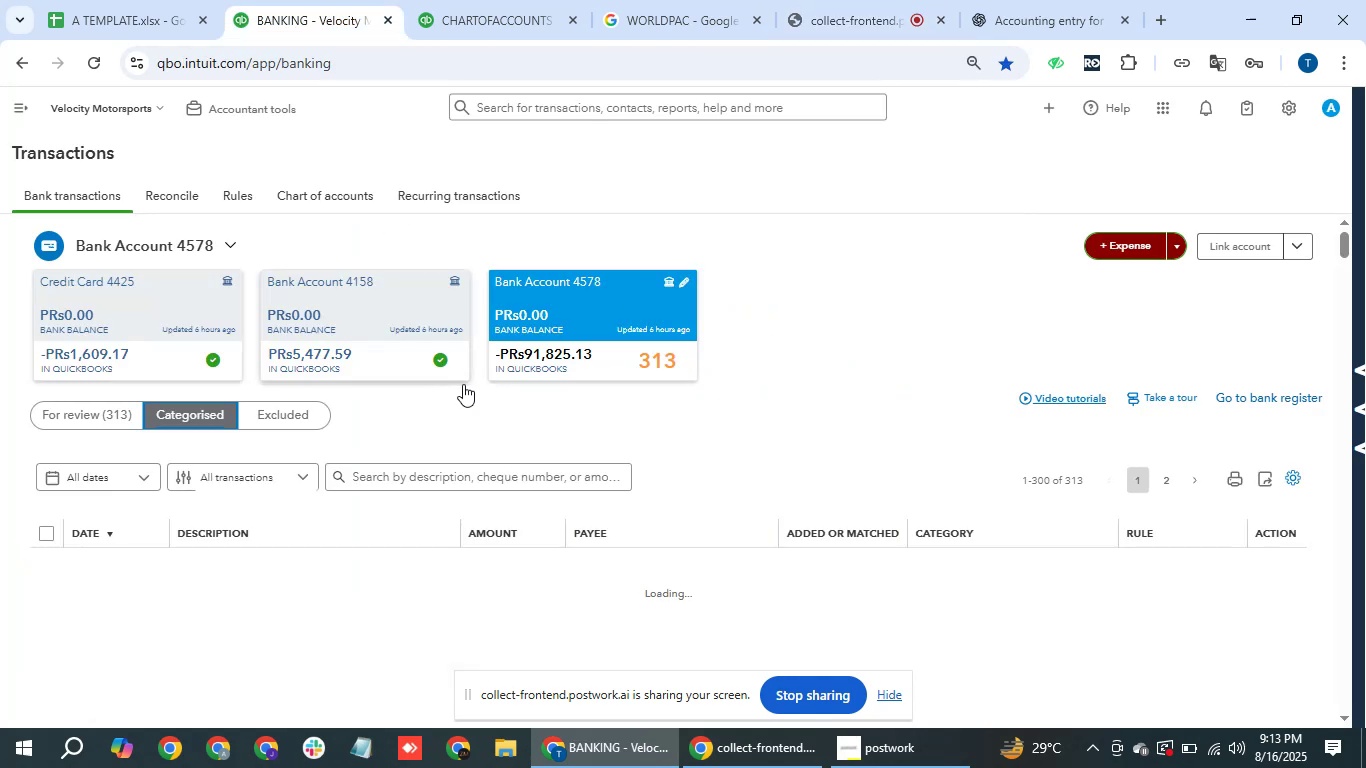 
mouse_move([1089, 731])
 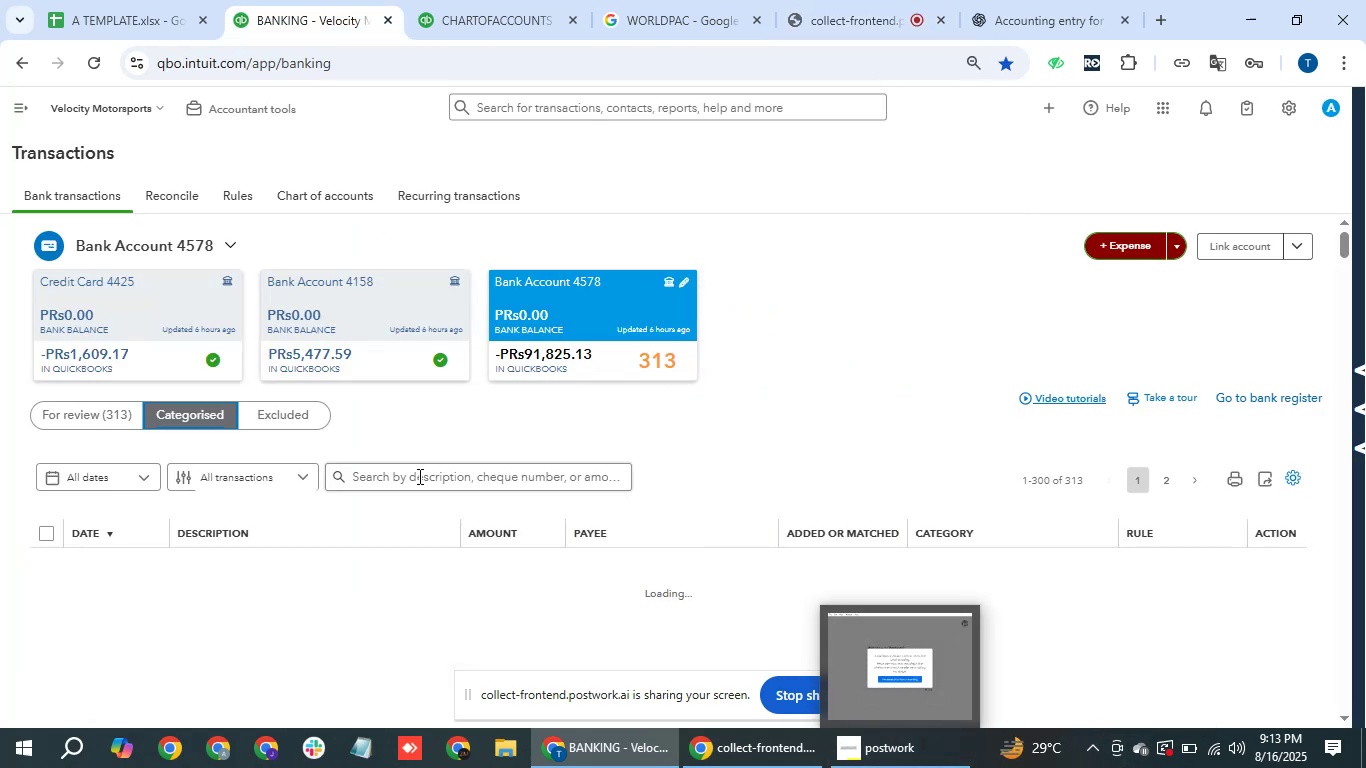 
double_click([201, 406])
 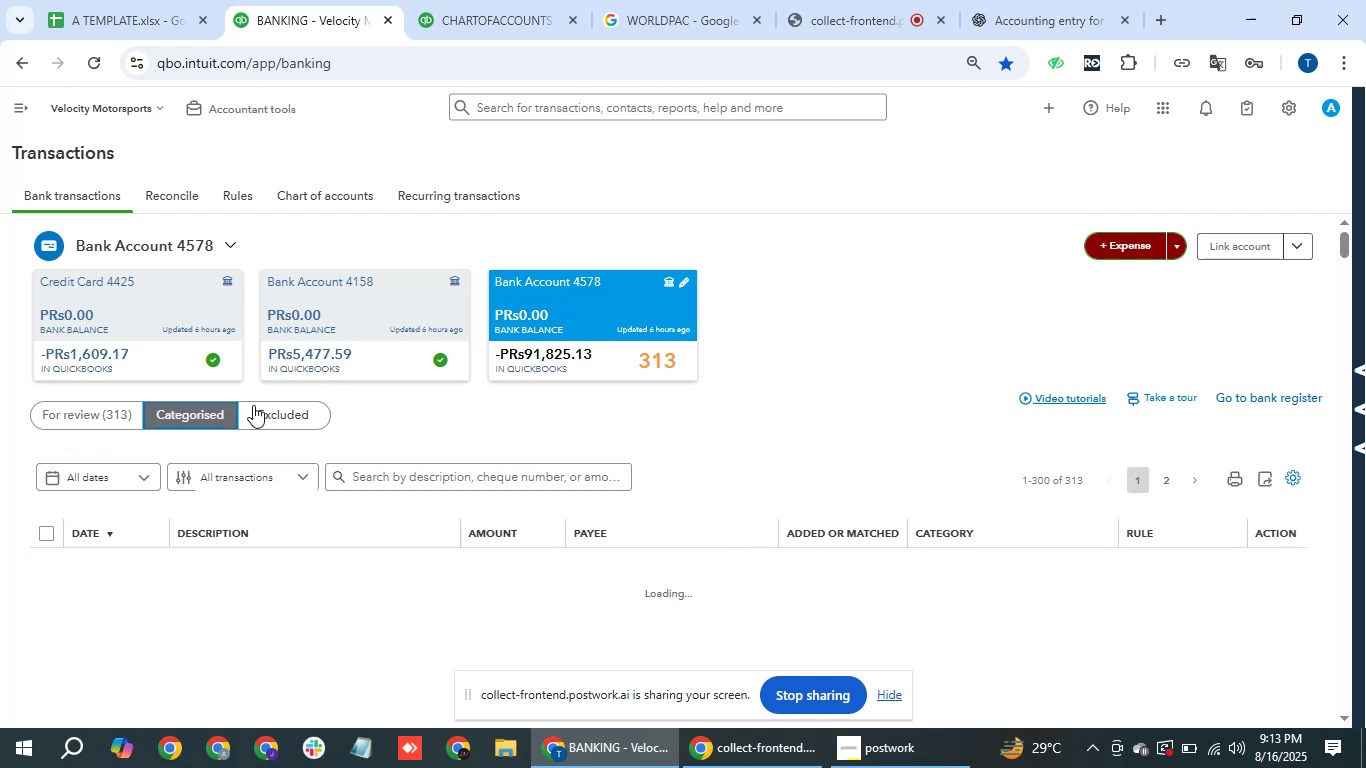 
wait(25.78)
 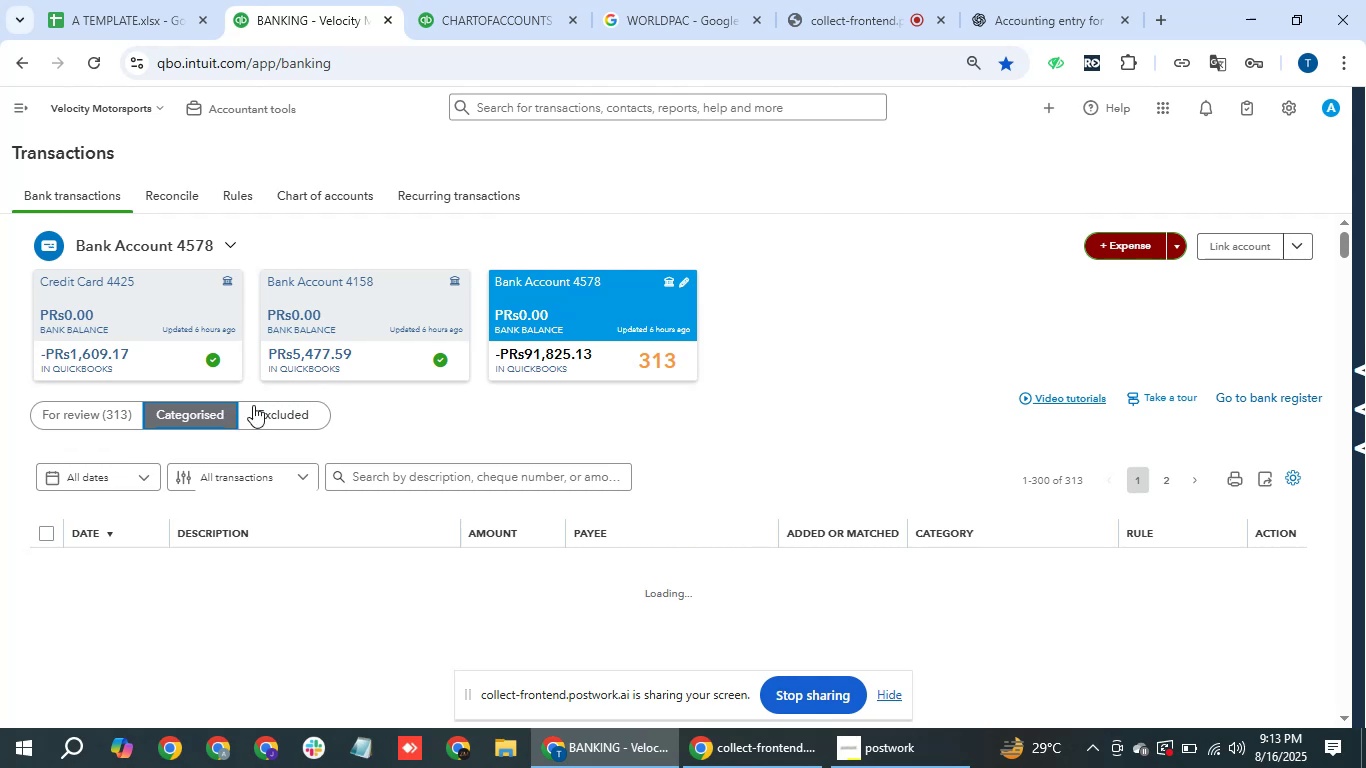 
double_click([205, 415])
 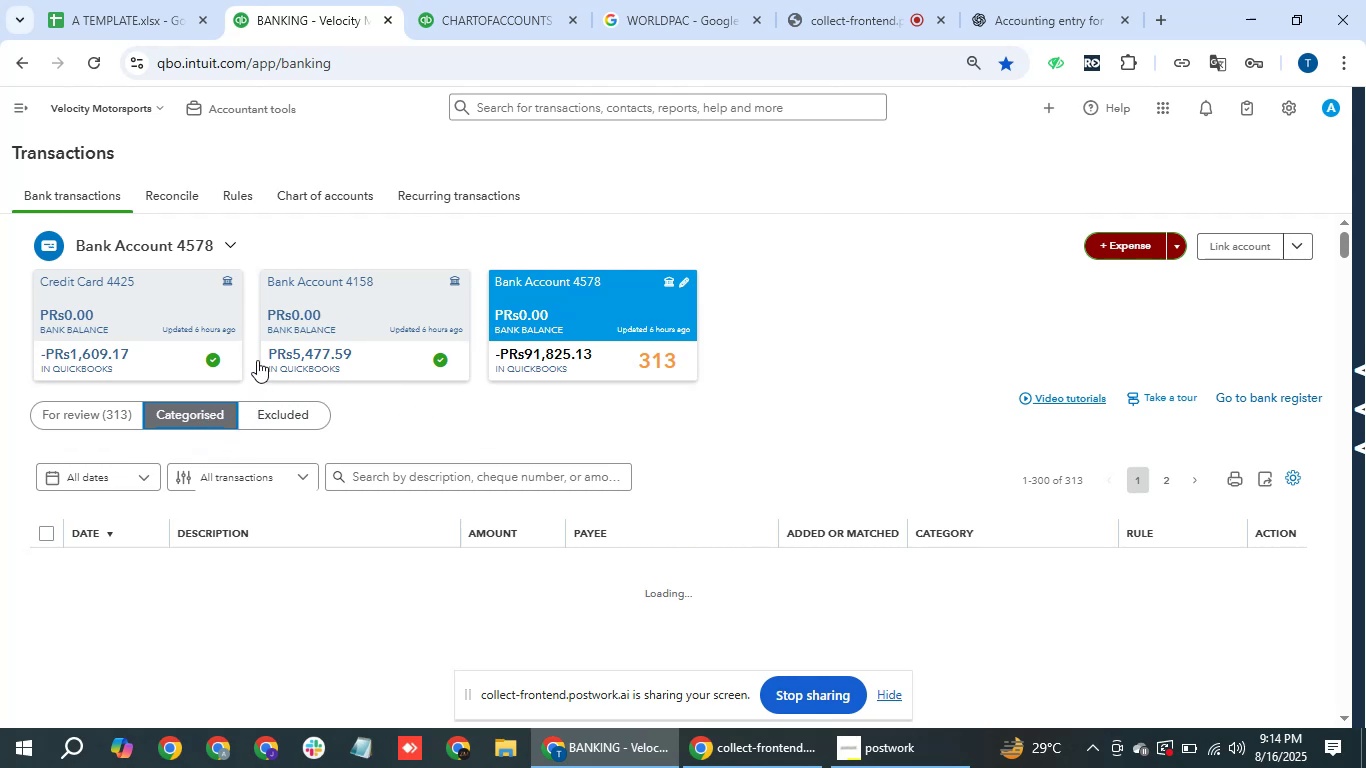 
scroll: coordinate [662, 464], scroll_direction: up, amount: 8.0
 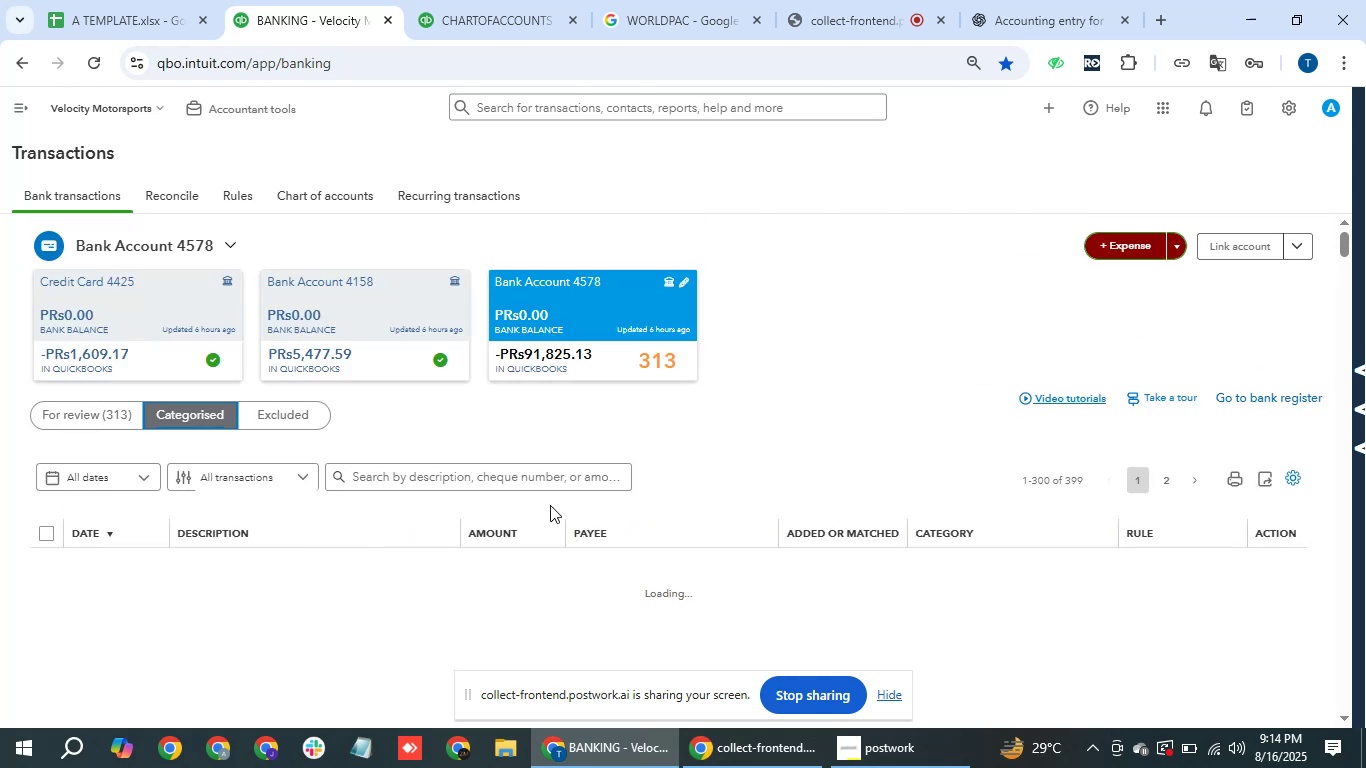 
wait(11.68)
 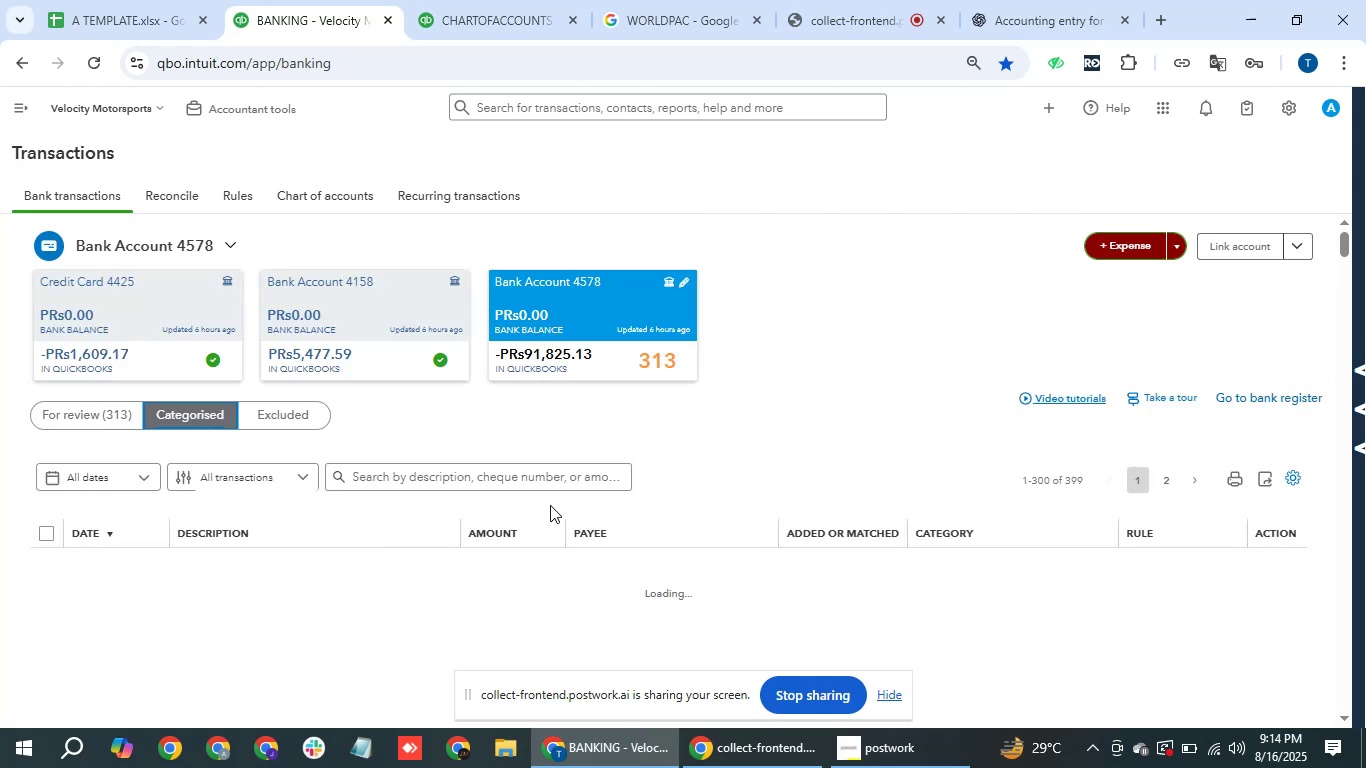 
double_click([198, 421])
 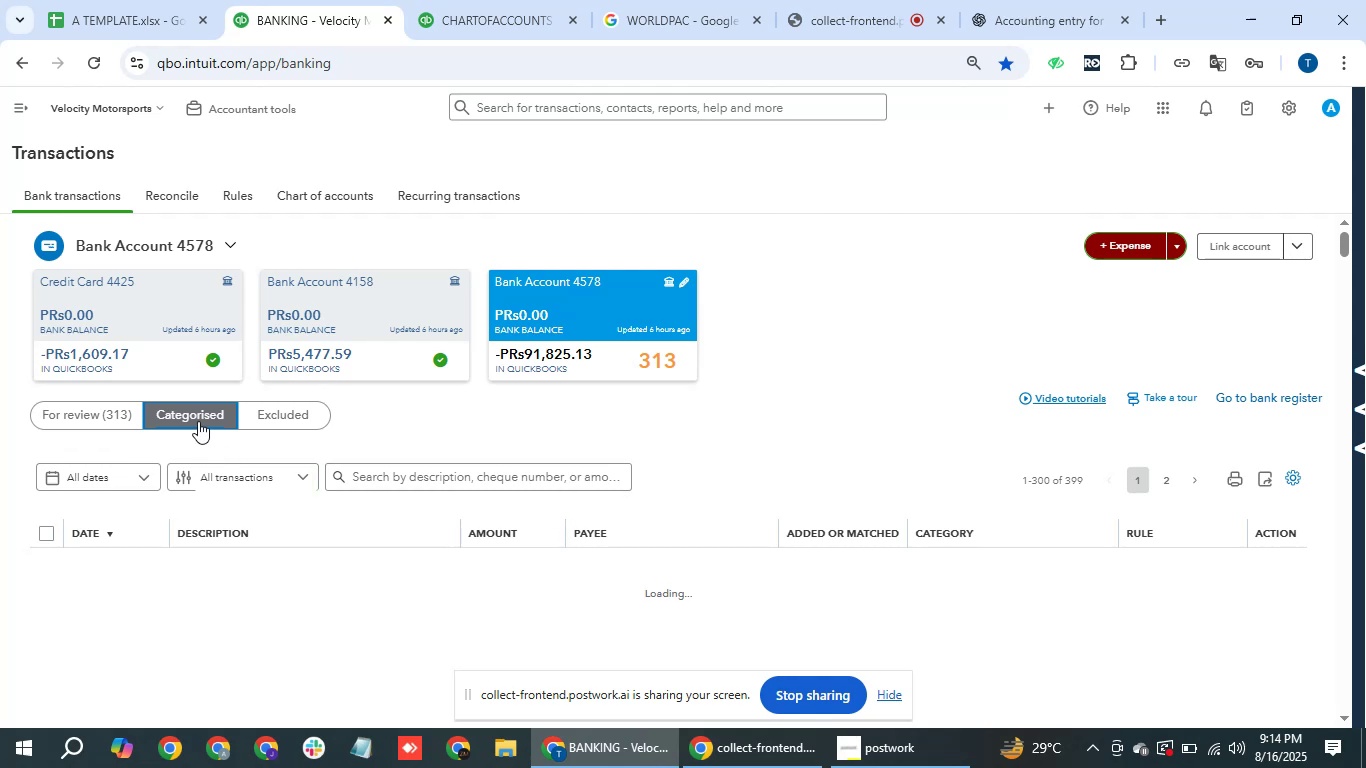 
triple_click([198, 421])
 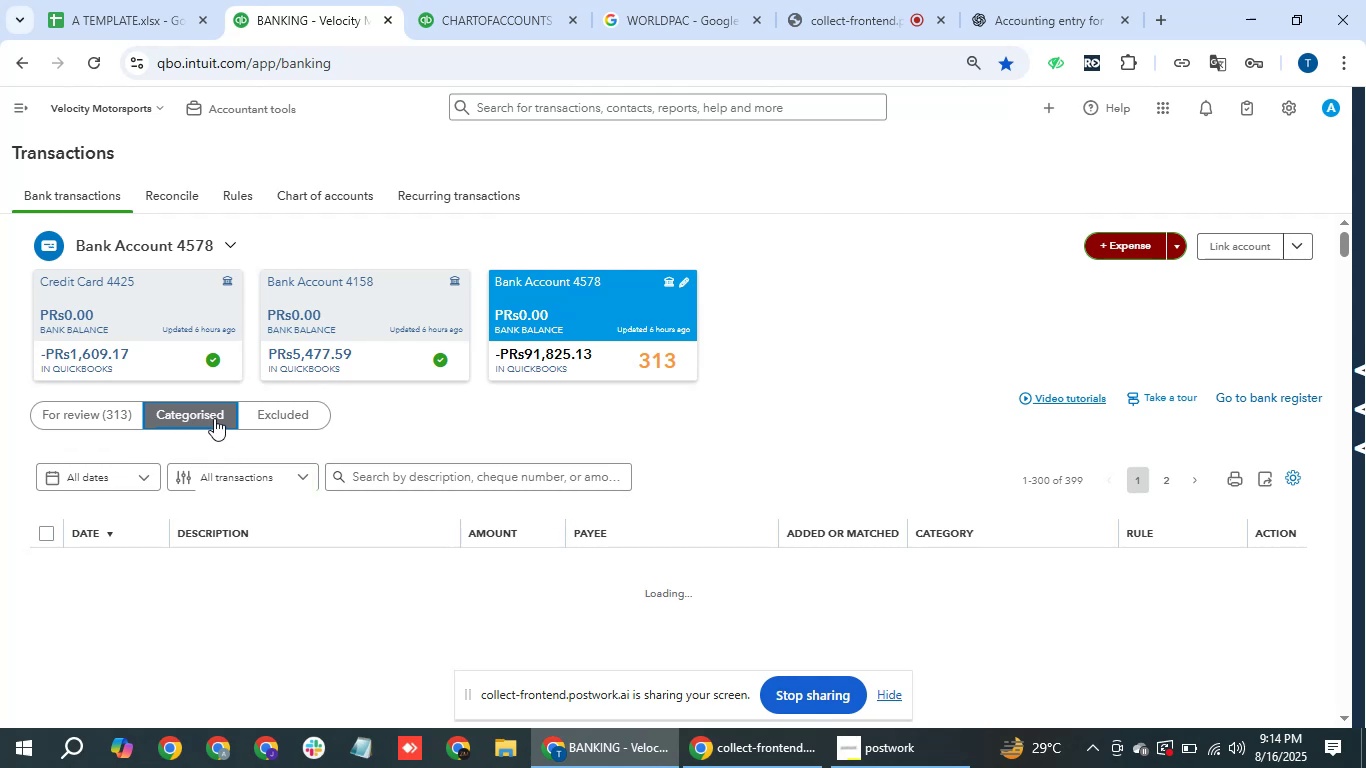 
left_click([90, 418])
 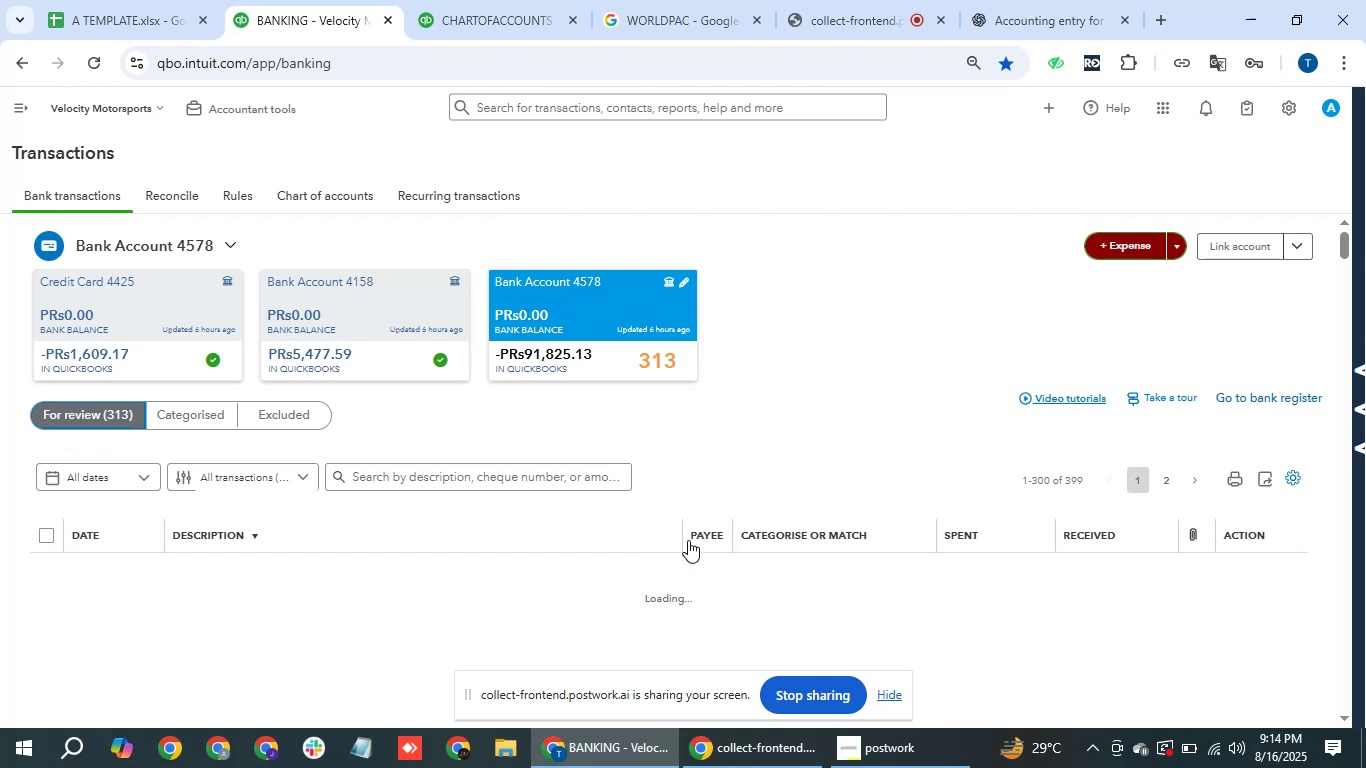 
wait(20.11)
 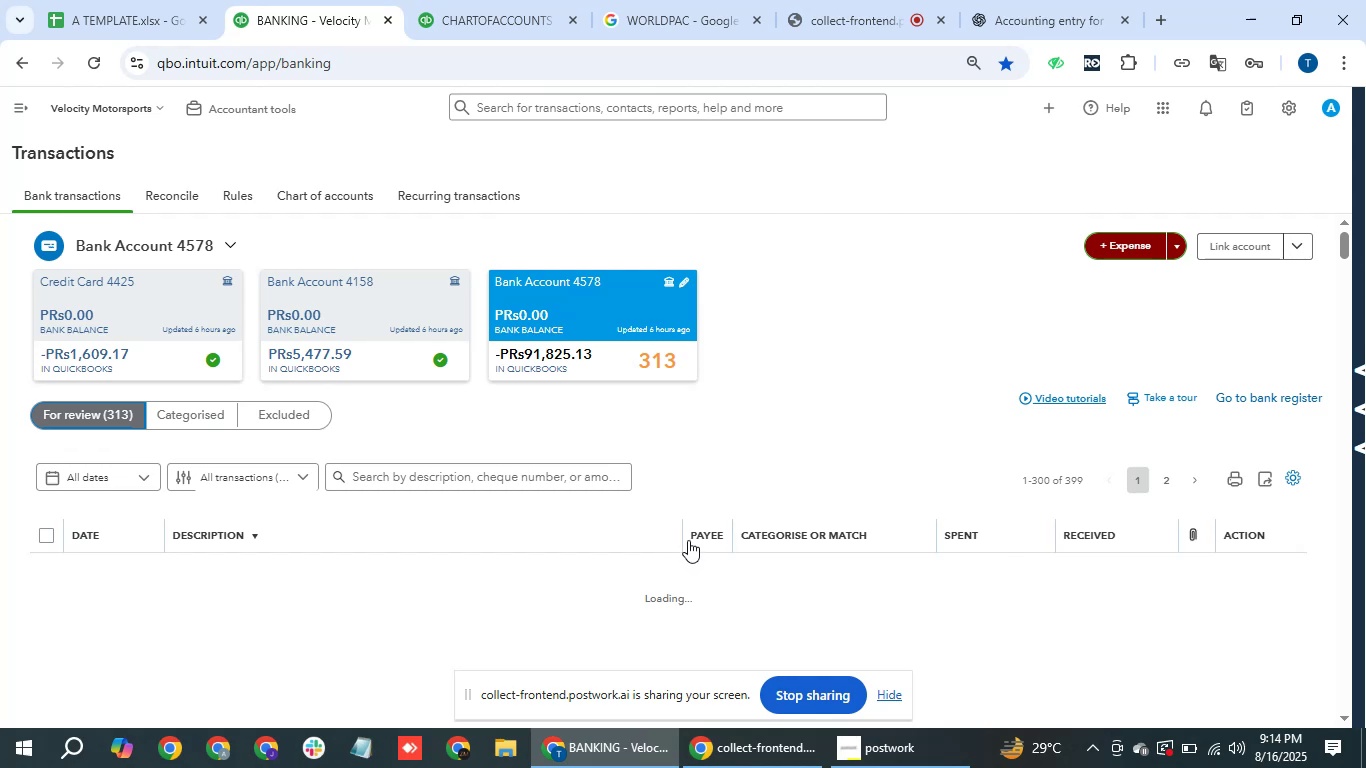 
left_click([190, 421])
 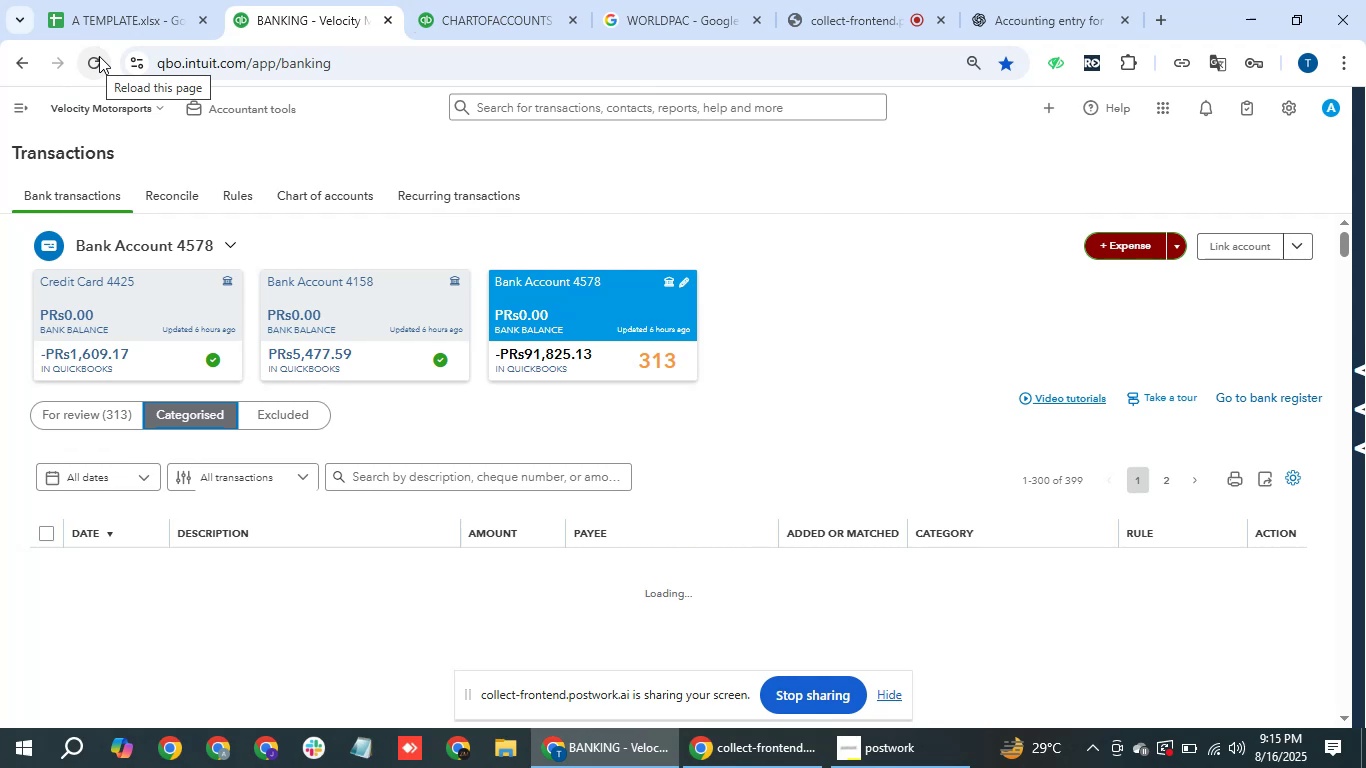 
wait(31.71)
 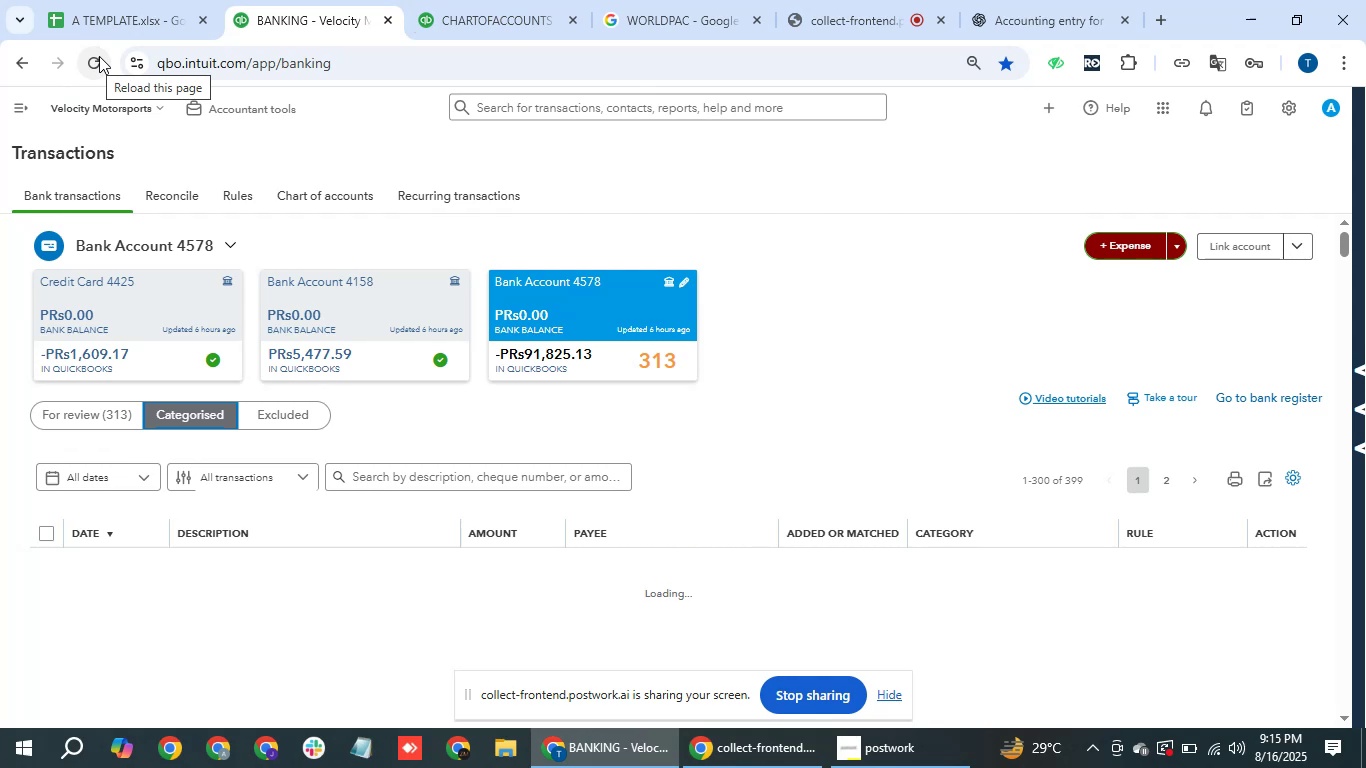 
mouse_move([119, 93])
 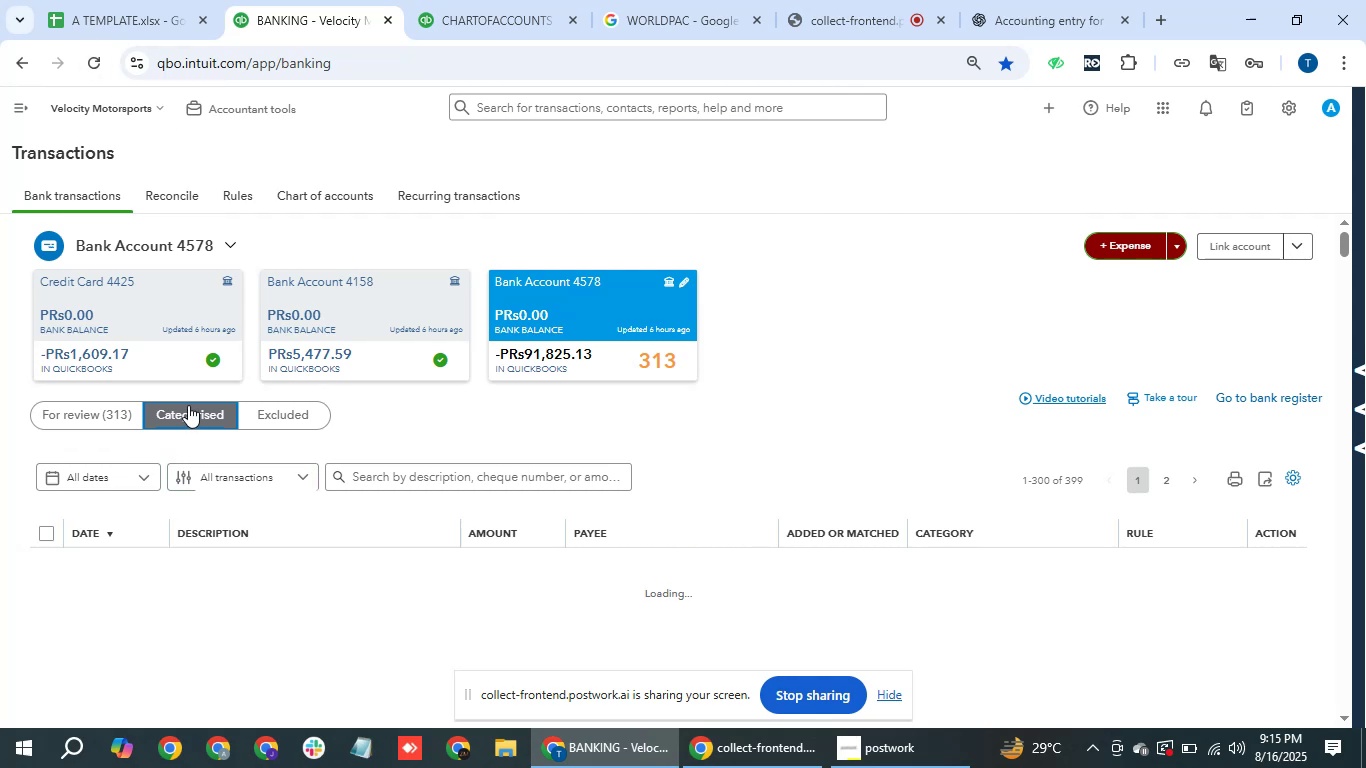 
double_click([188, 405])
 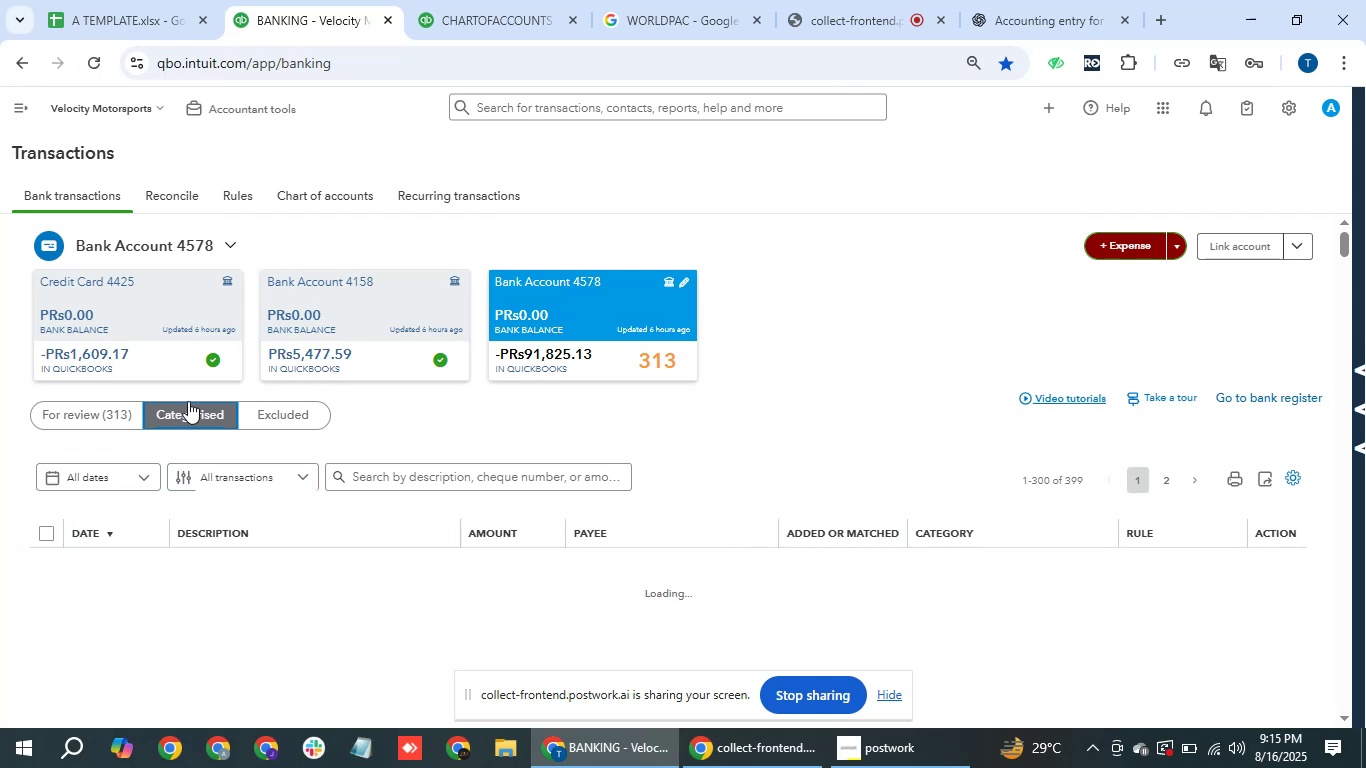 
wait(8.39)
 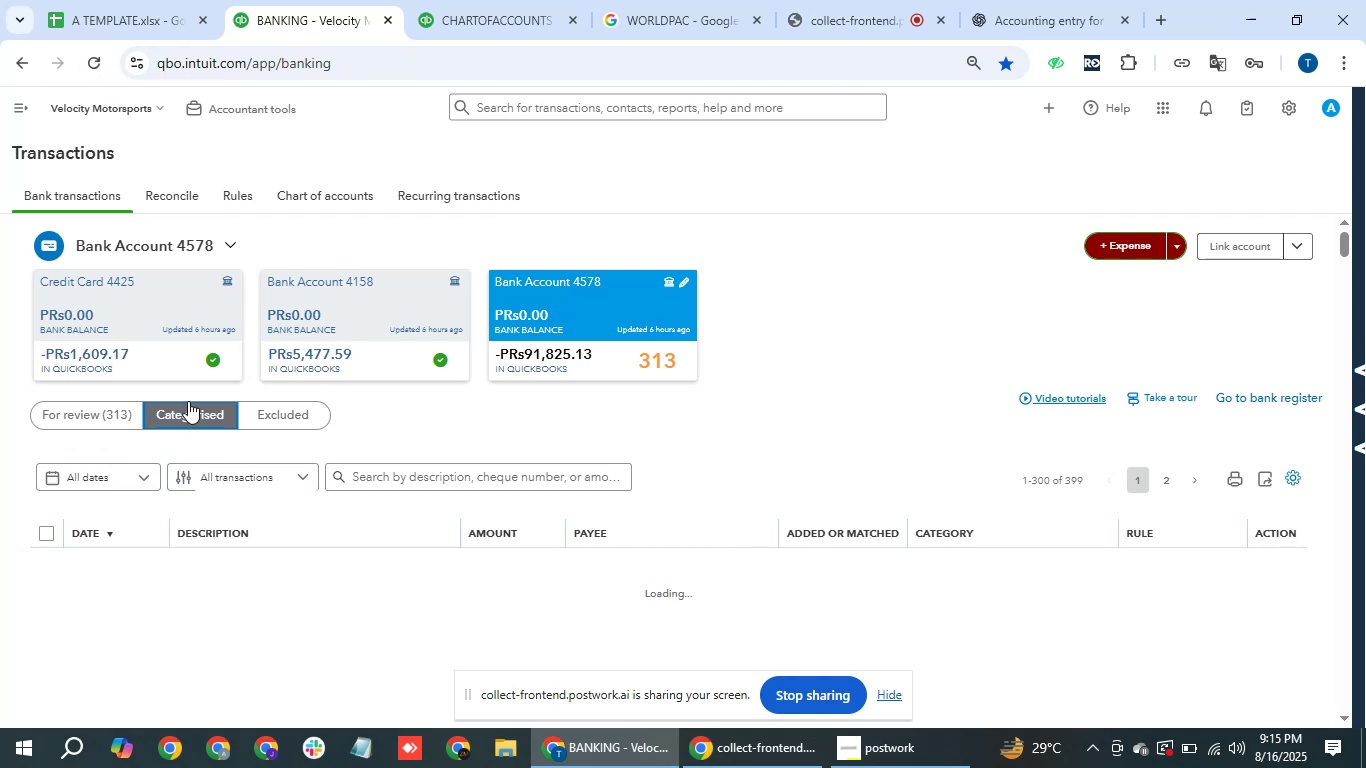 
scroll: coordinate [482, 462], scroll_direction: up, amount: 17.0
 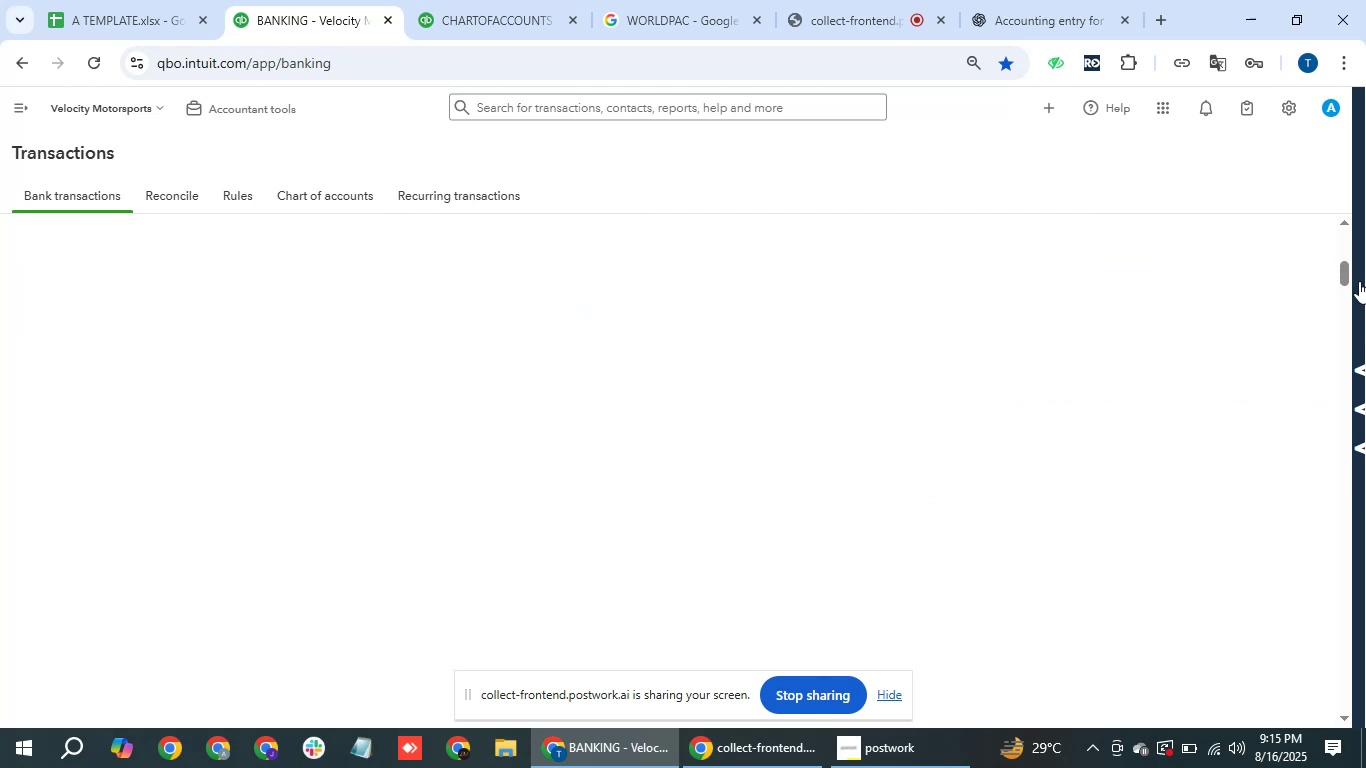 
left_click_drag(start_coordinate=[1346, 276], to_coordinate=[1346, 245])
 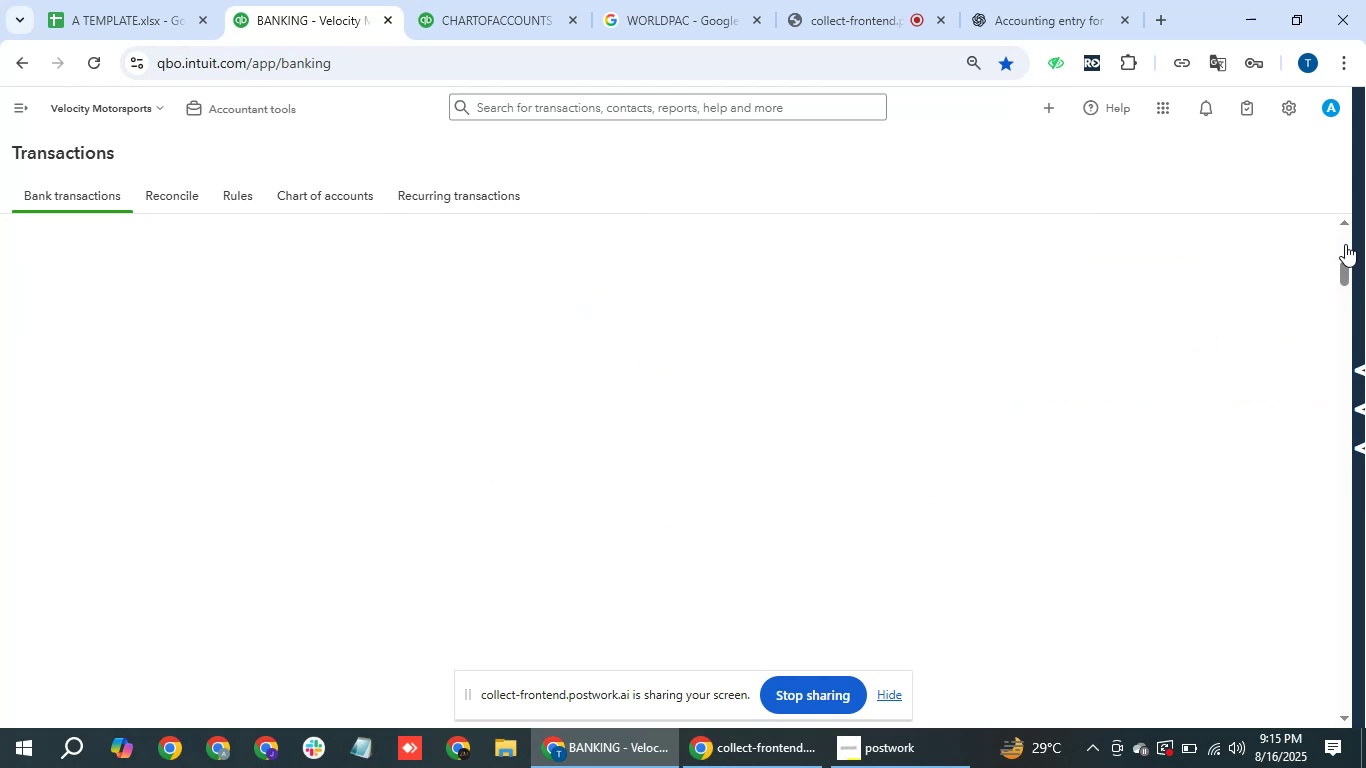 
wait(5.52)
 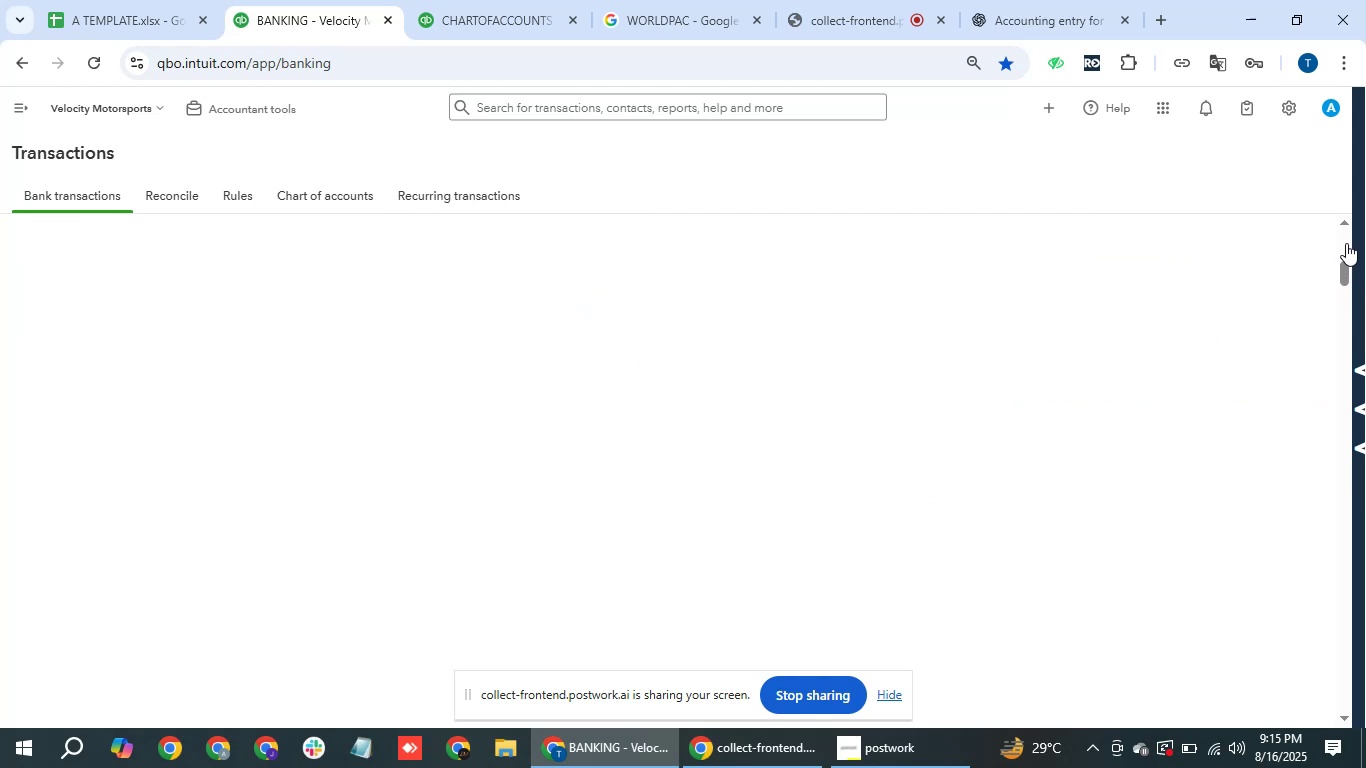 
scroll: coordinate [604, 409], scroll_direction: up, amount: 8.0
 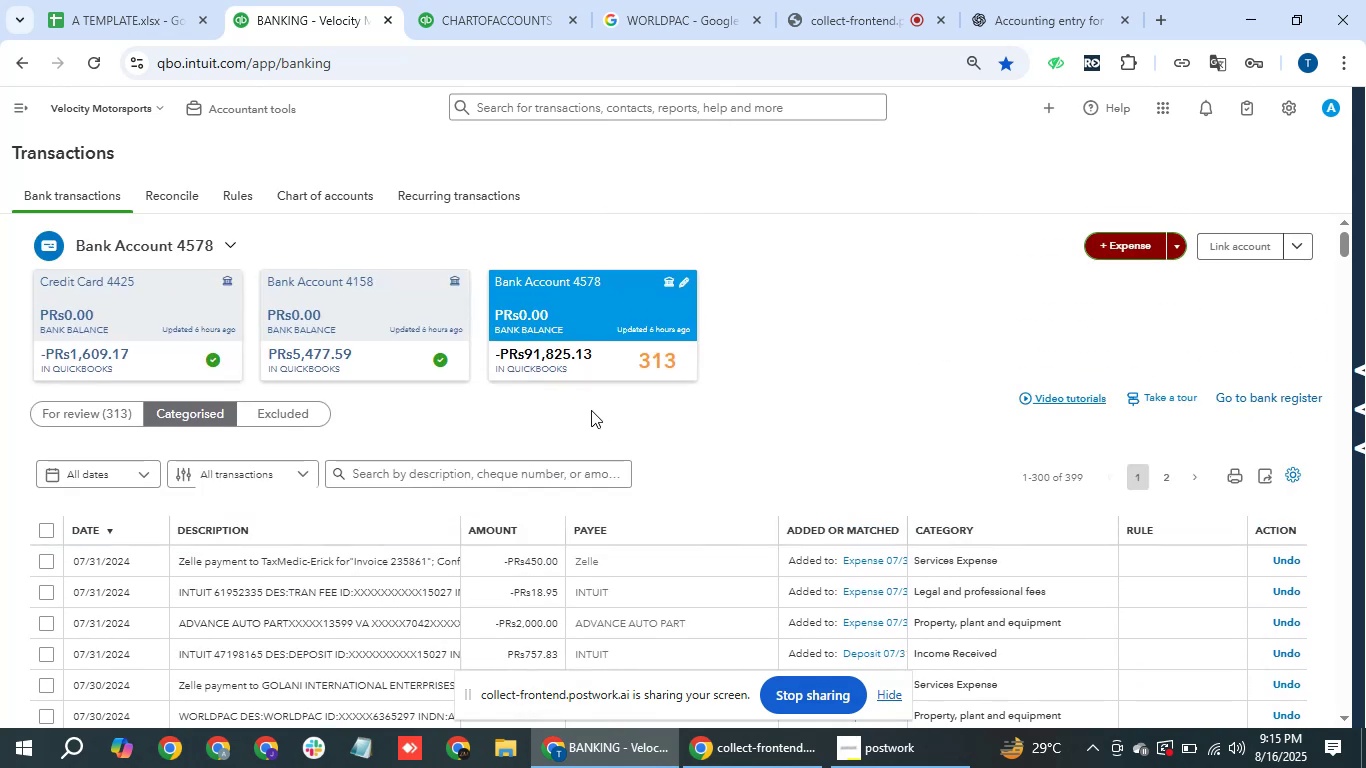 
scroll: coordinate [591, 413], scroll_direction: down, amount: 1.0
 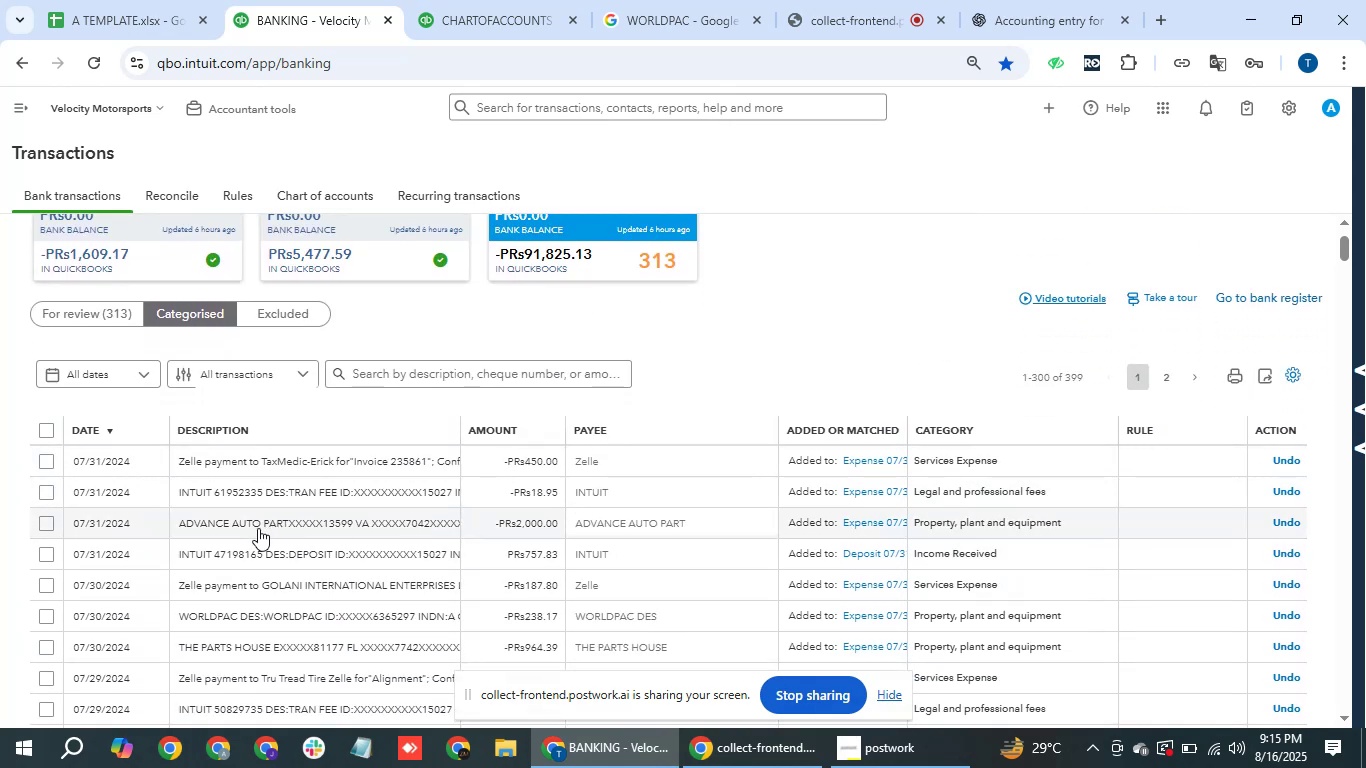 
wait(7.45)
 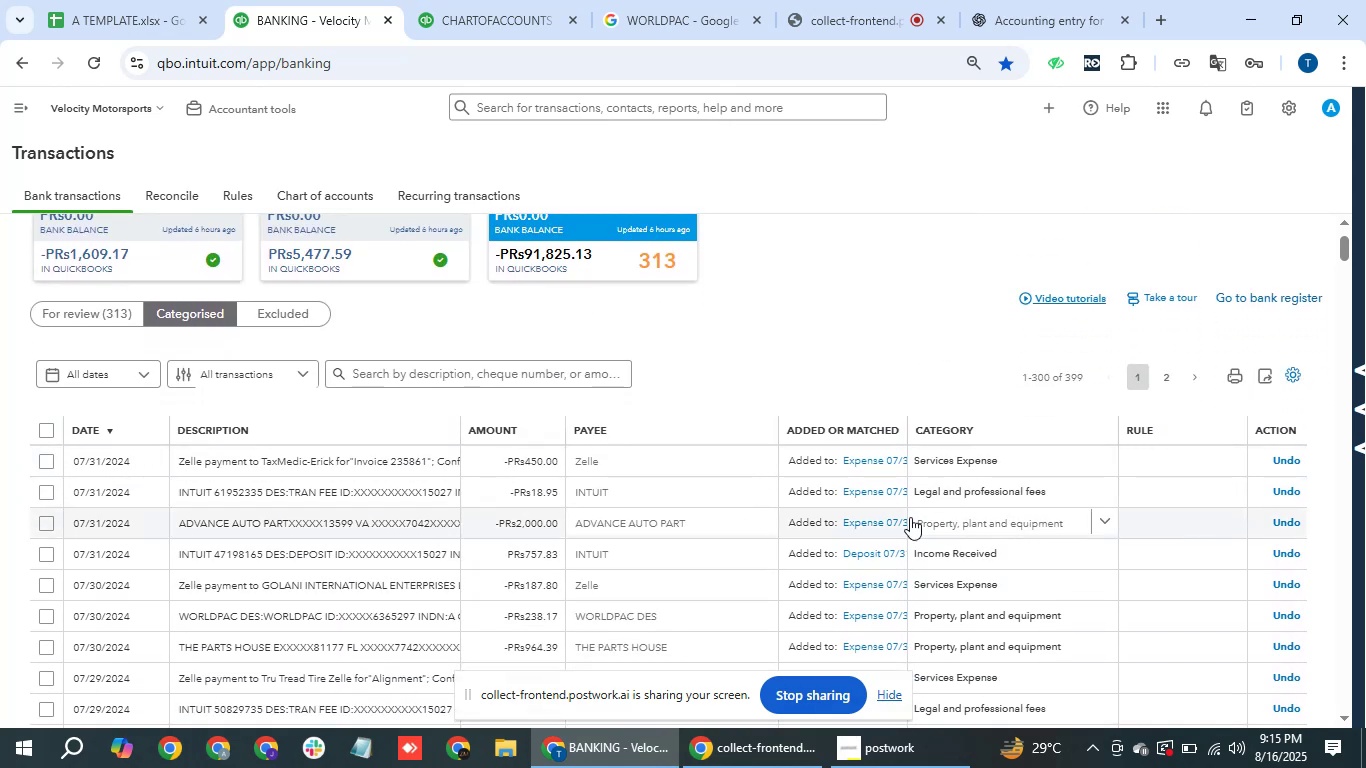 
mouse_move([723, 612])
 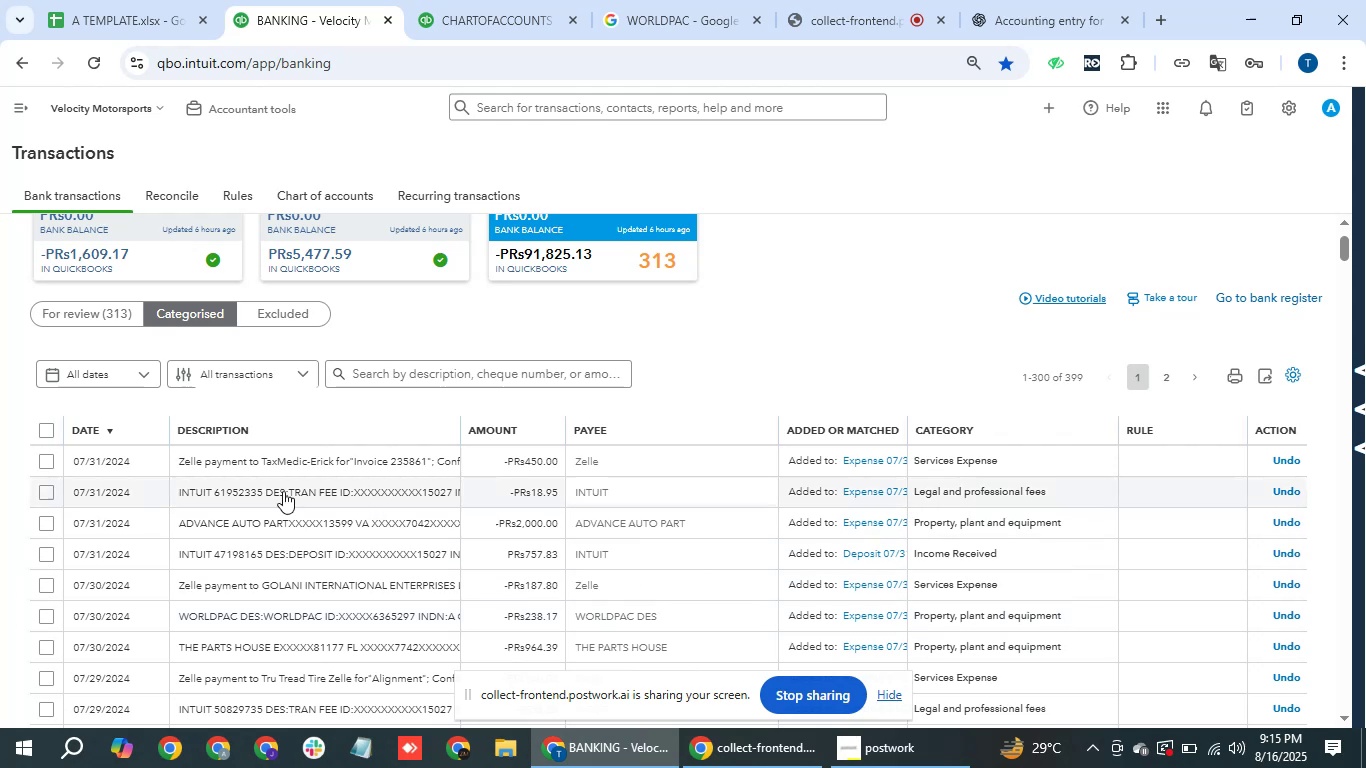 
scroll: coordinate [336, 538], scroll_direction: down, amount: 1.0
 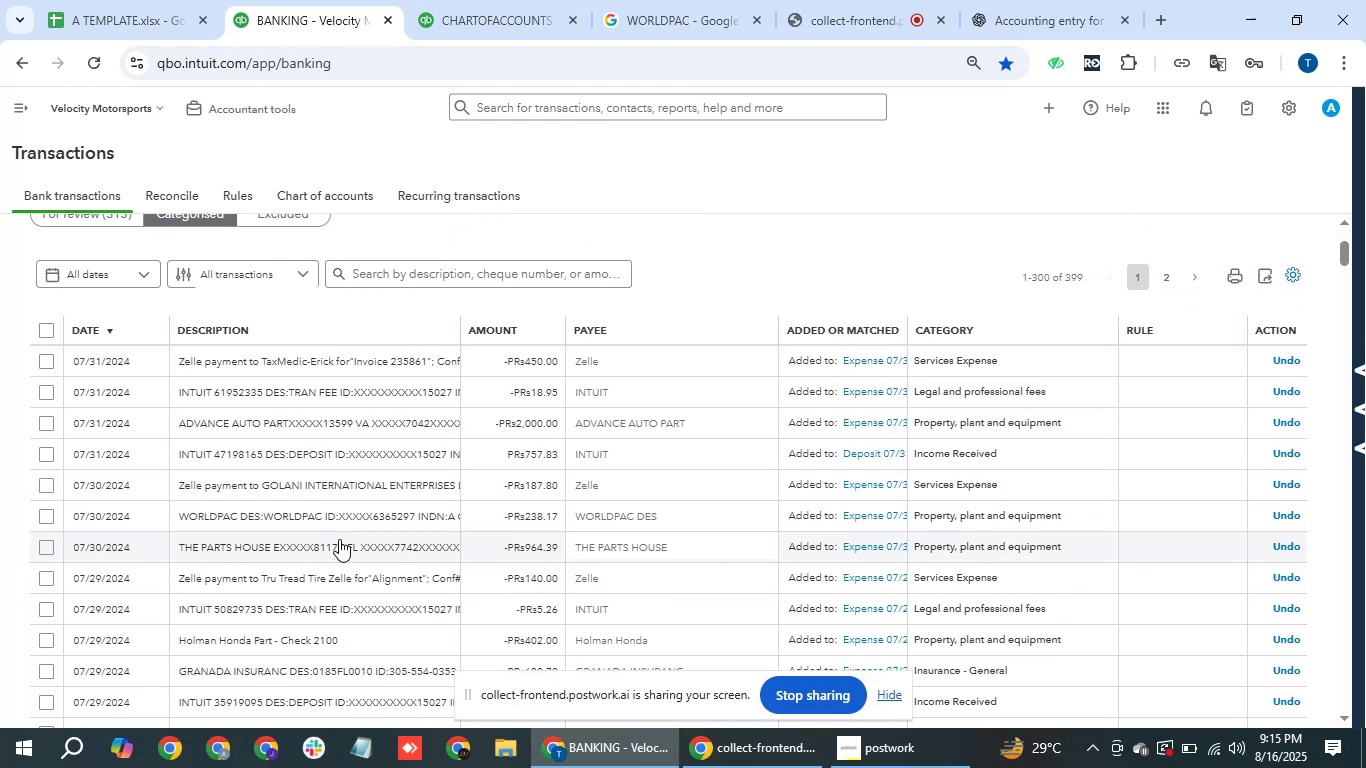 
scroll: coordinate [518, 433], scroll_direction: up, amount: 1.0
 